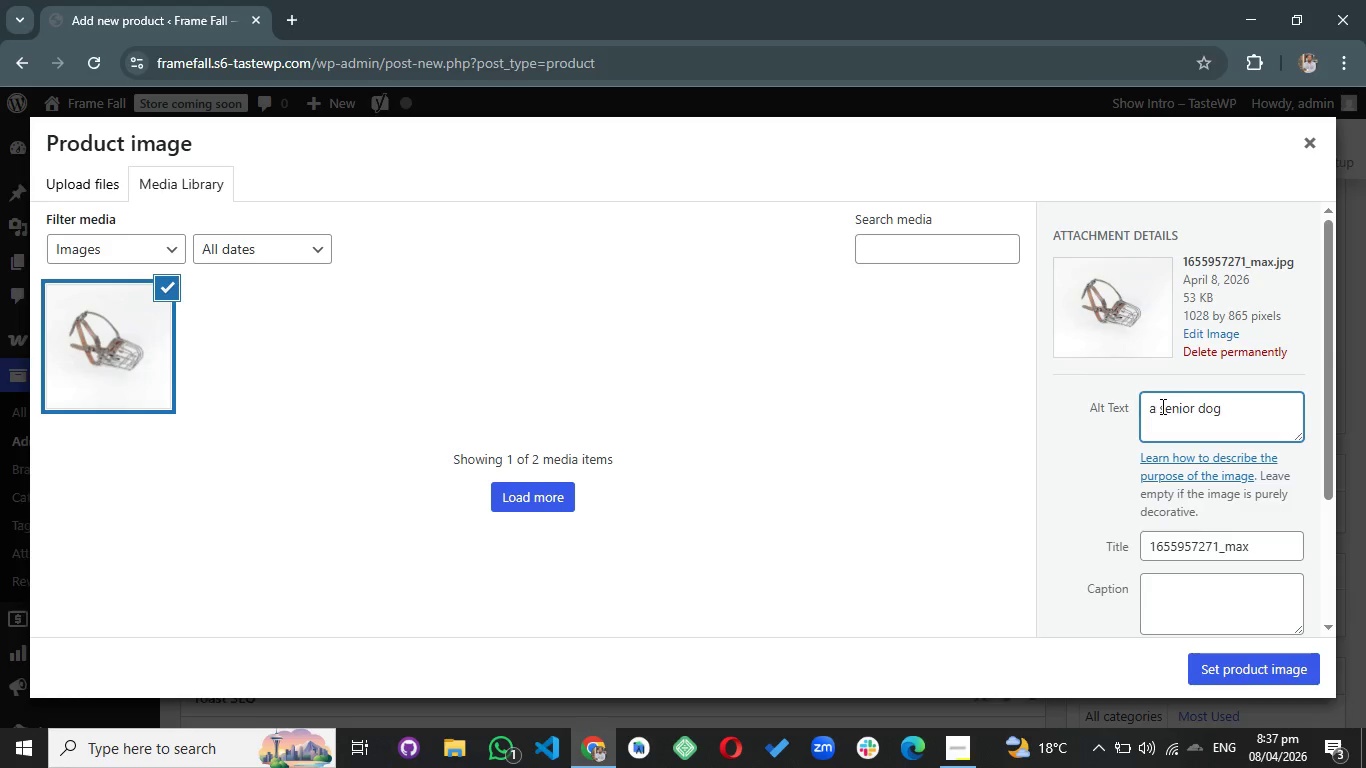 
key(Backspace)
key(Backspace)
type( resting on orthopedic mat with paw )
 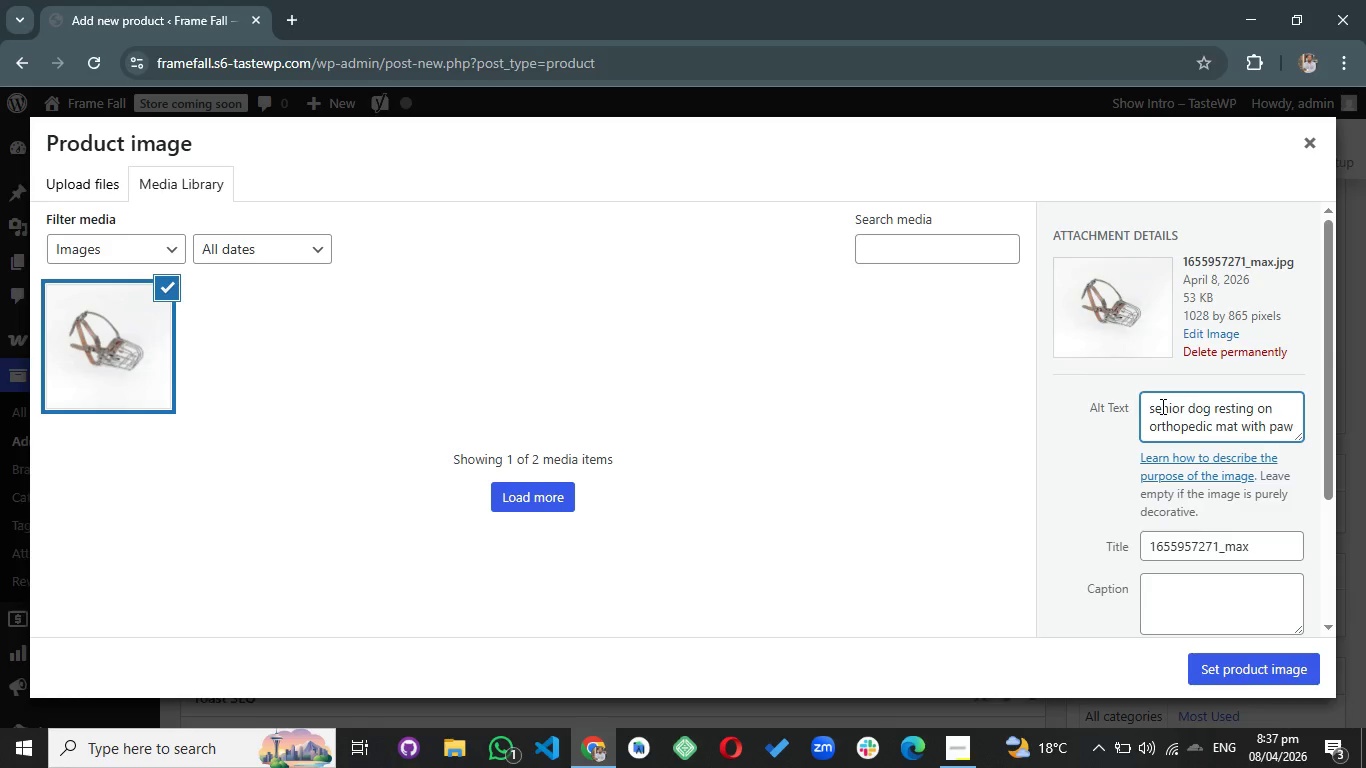 
hold_key(key=ArrowRight, duration=0.89)
 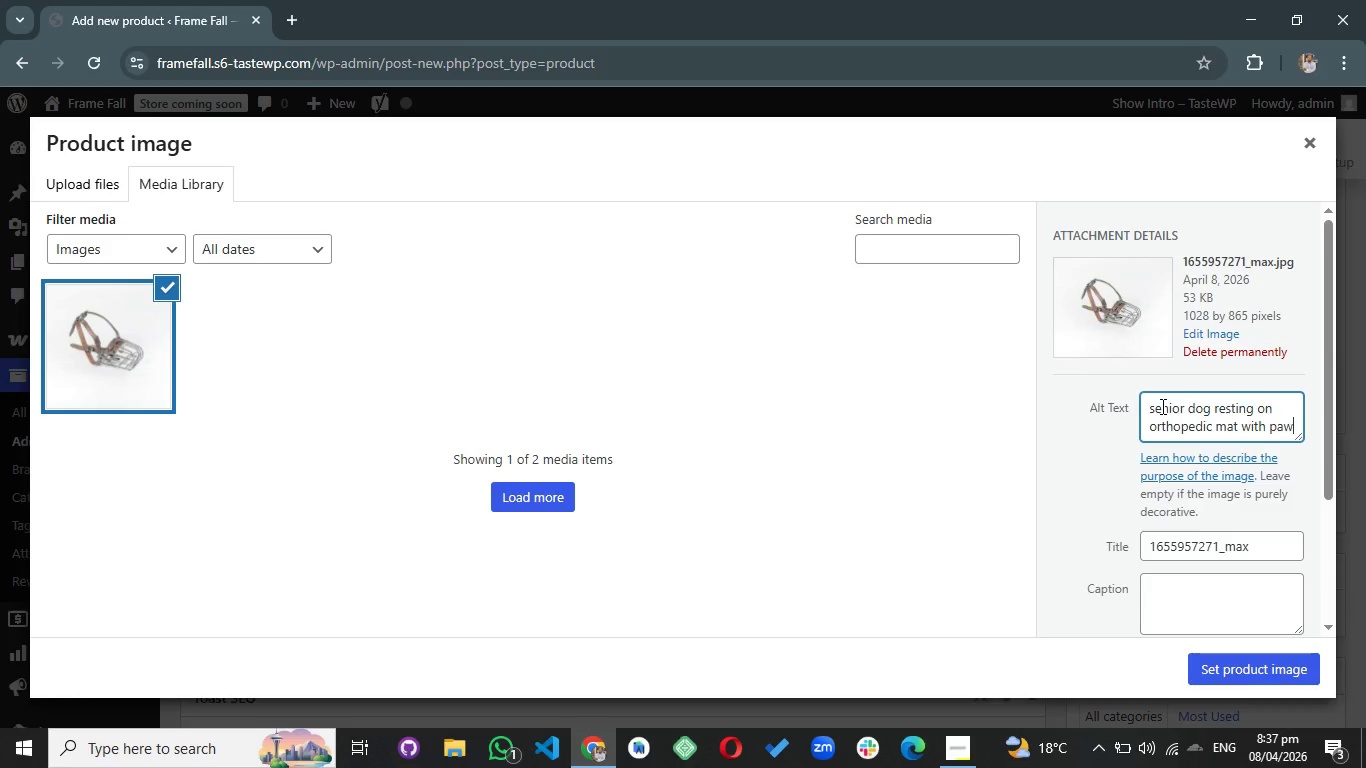 
wait(6.48)
 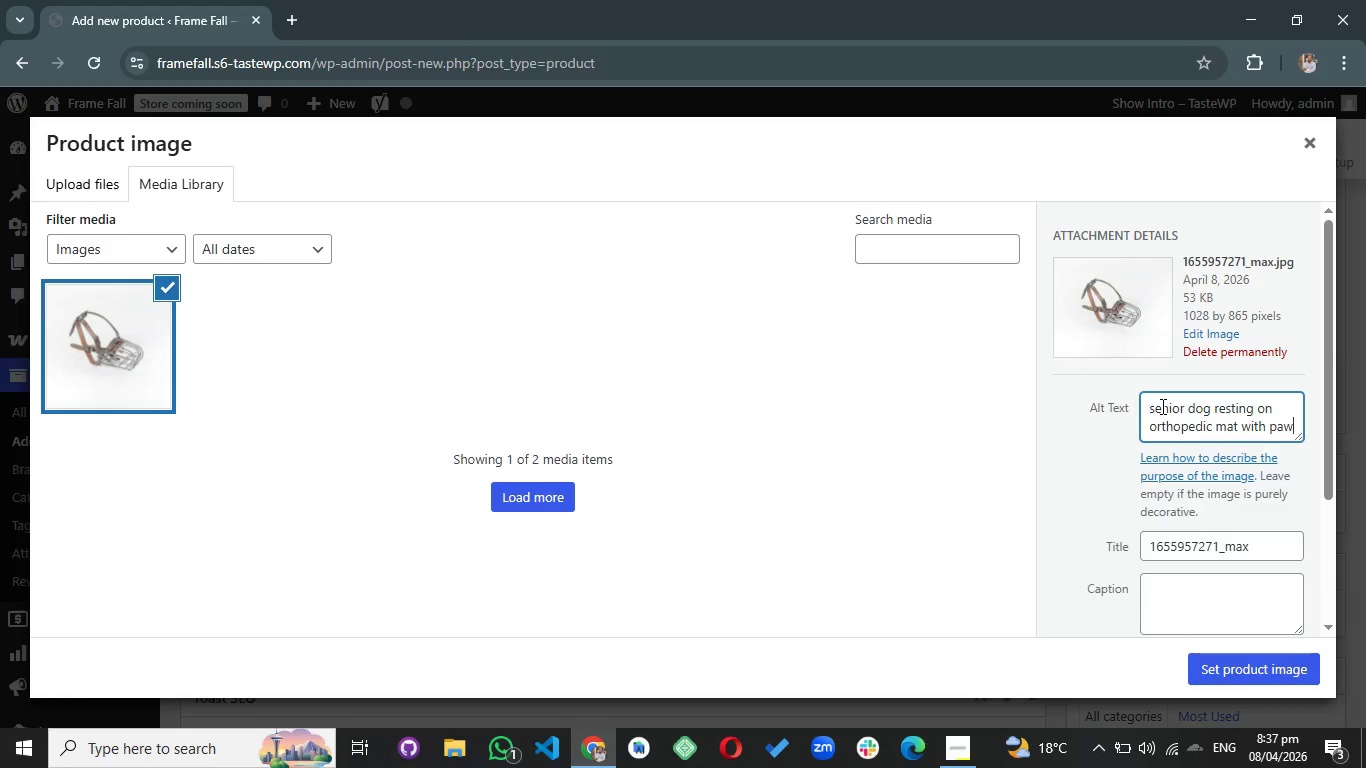 
type( balm care)
 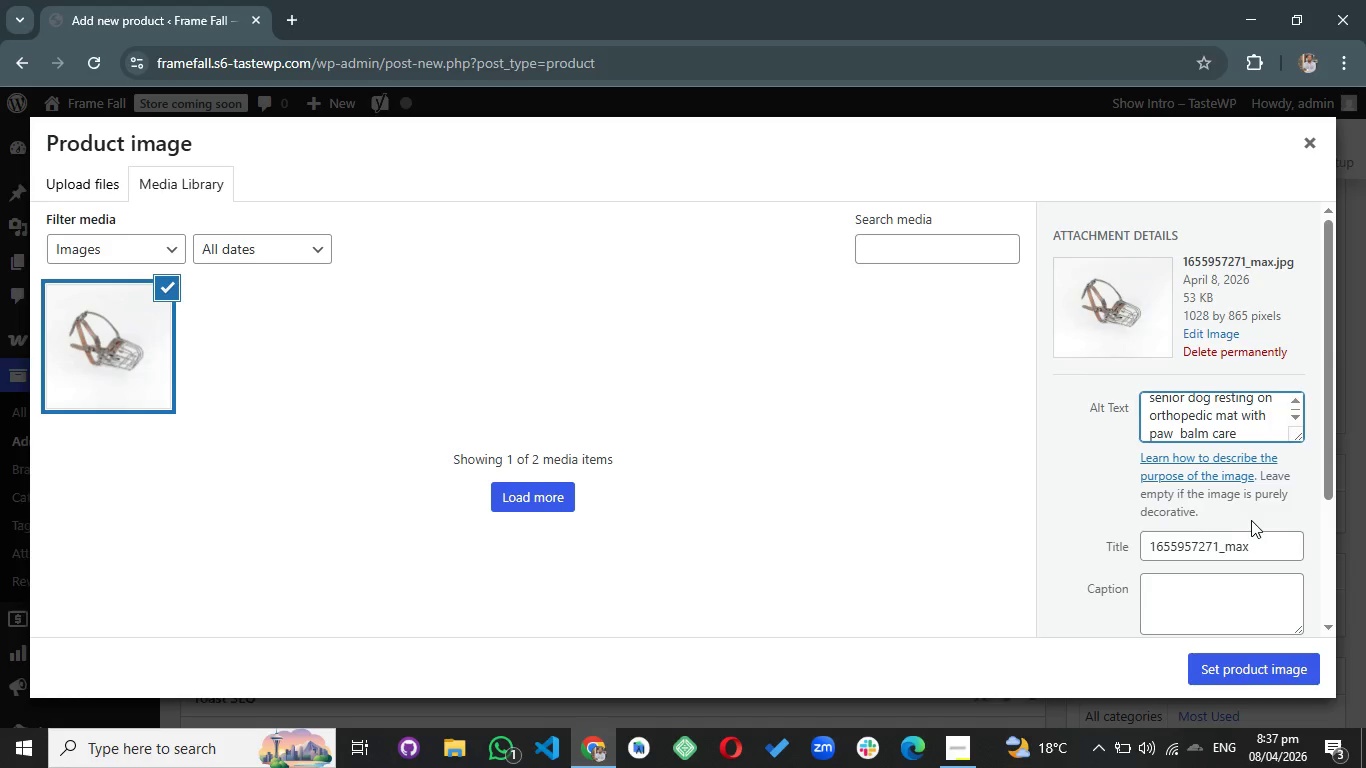 
left_click_drag(start_coordinate=[1254, 547], to_coordinate=[1147, 556])
 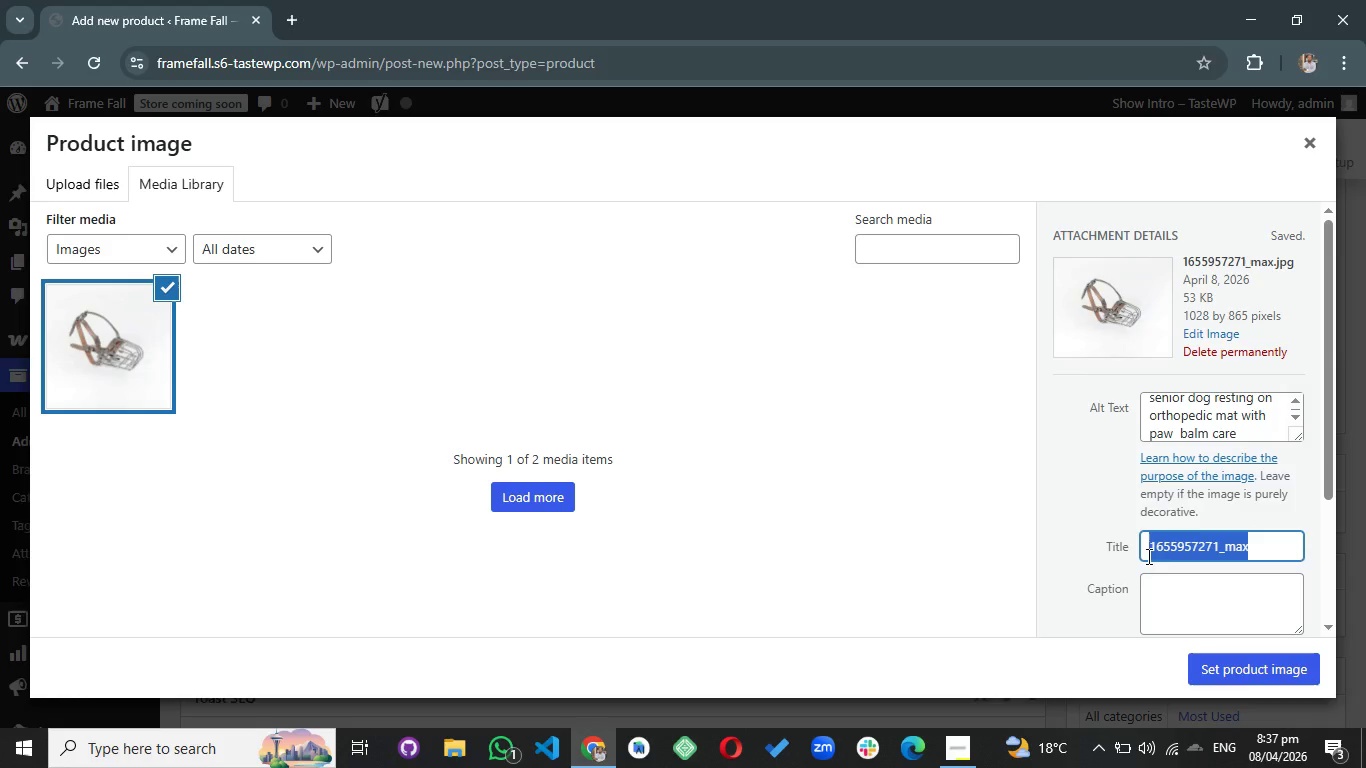 
key(Backspace)
 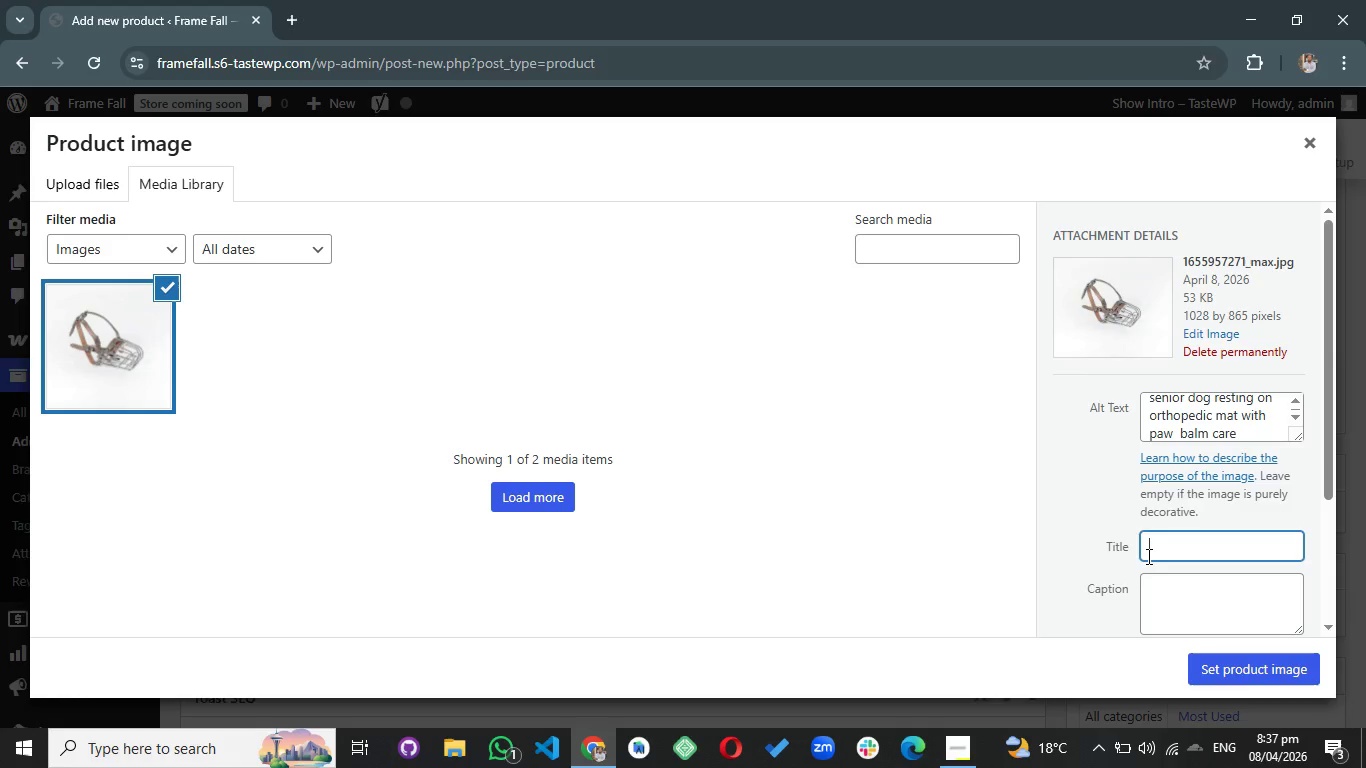 
wait(6.45)
 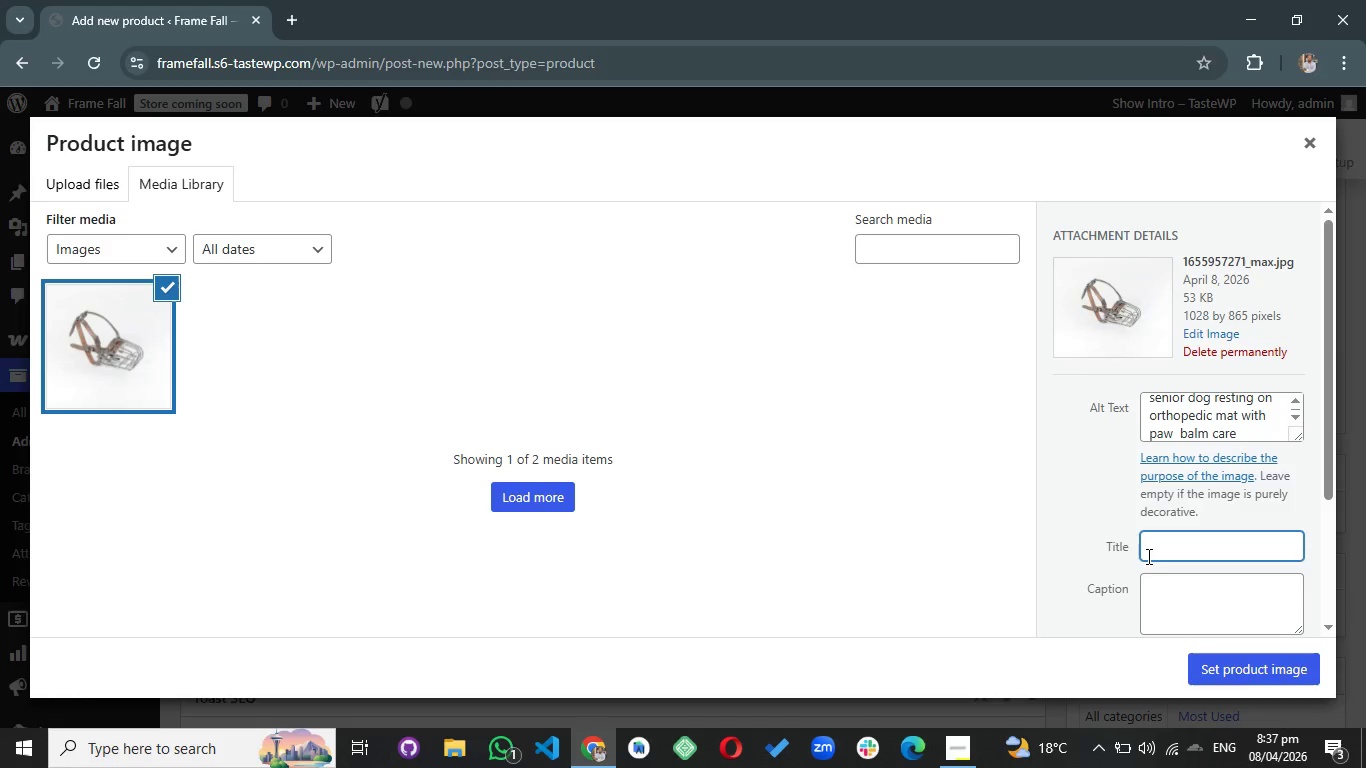 
type(Silver muzzle comfort kit picture)
 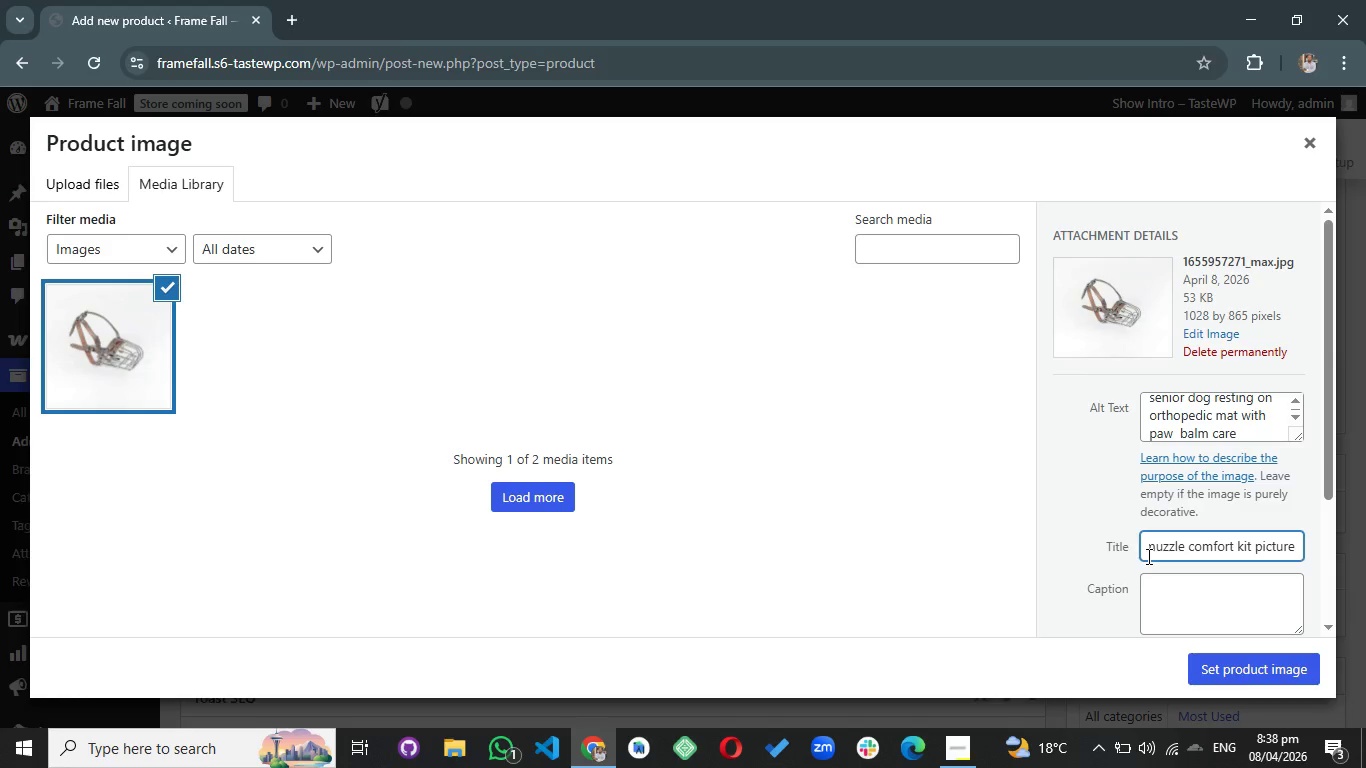 
left_click([1212, 657])
 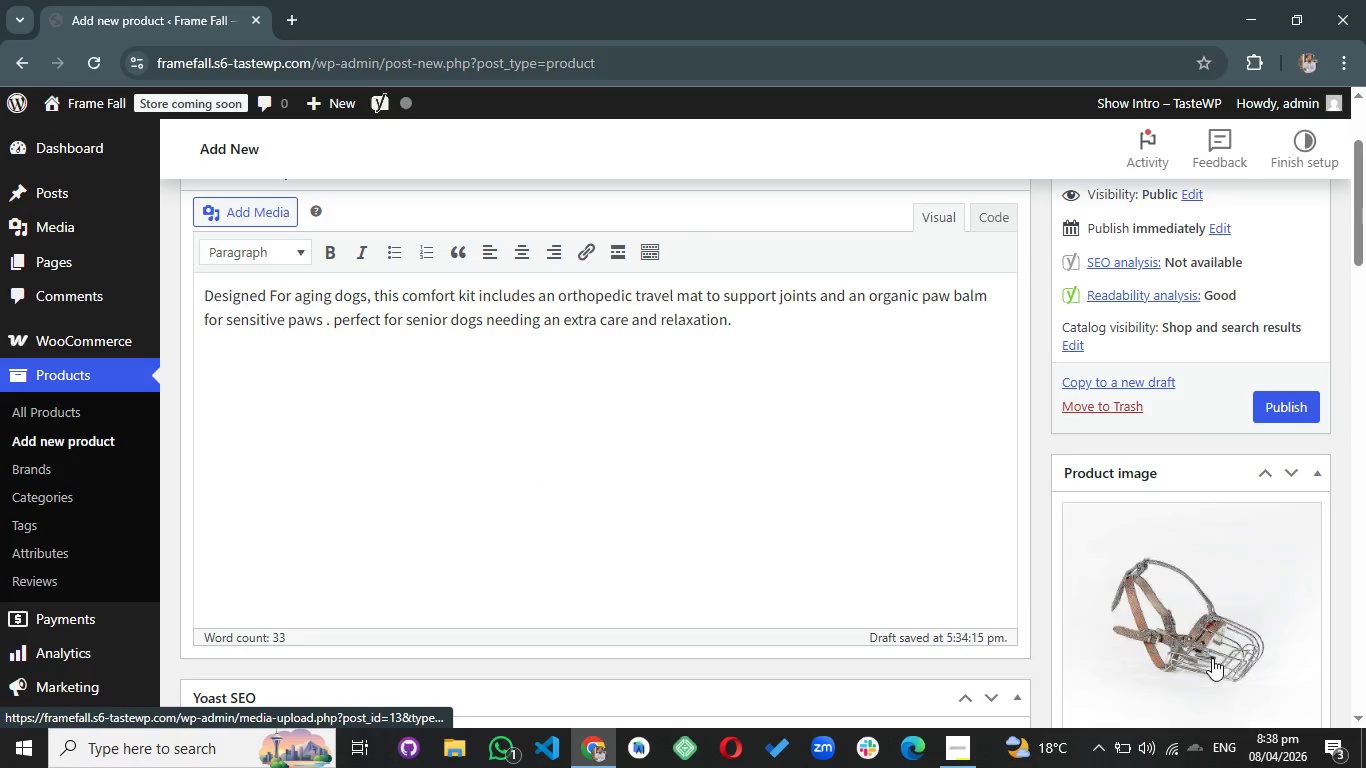 
scroll: coordinate [1213, 656], scroll_direction: down, amount: 4.0
 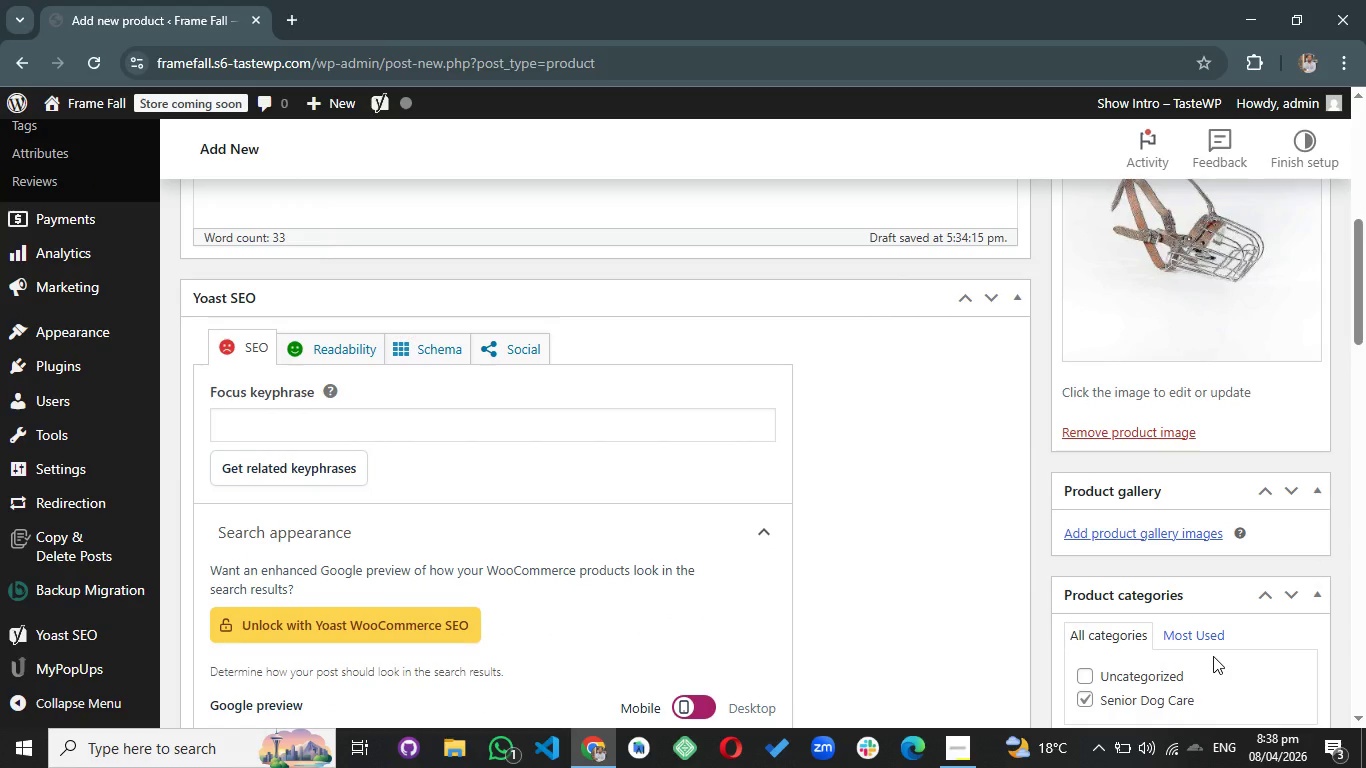 
scroll: coordinate [1213, 656], scroll_direction: up, amount: 6.0
 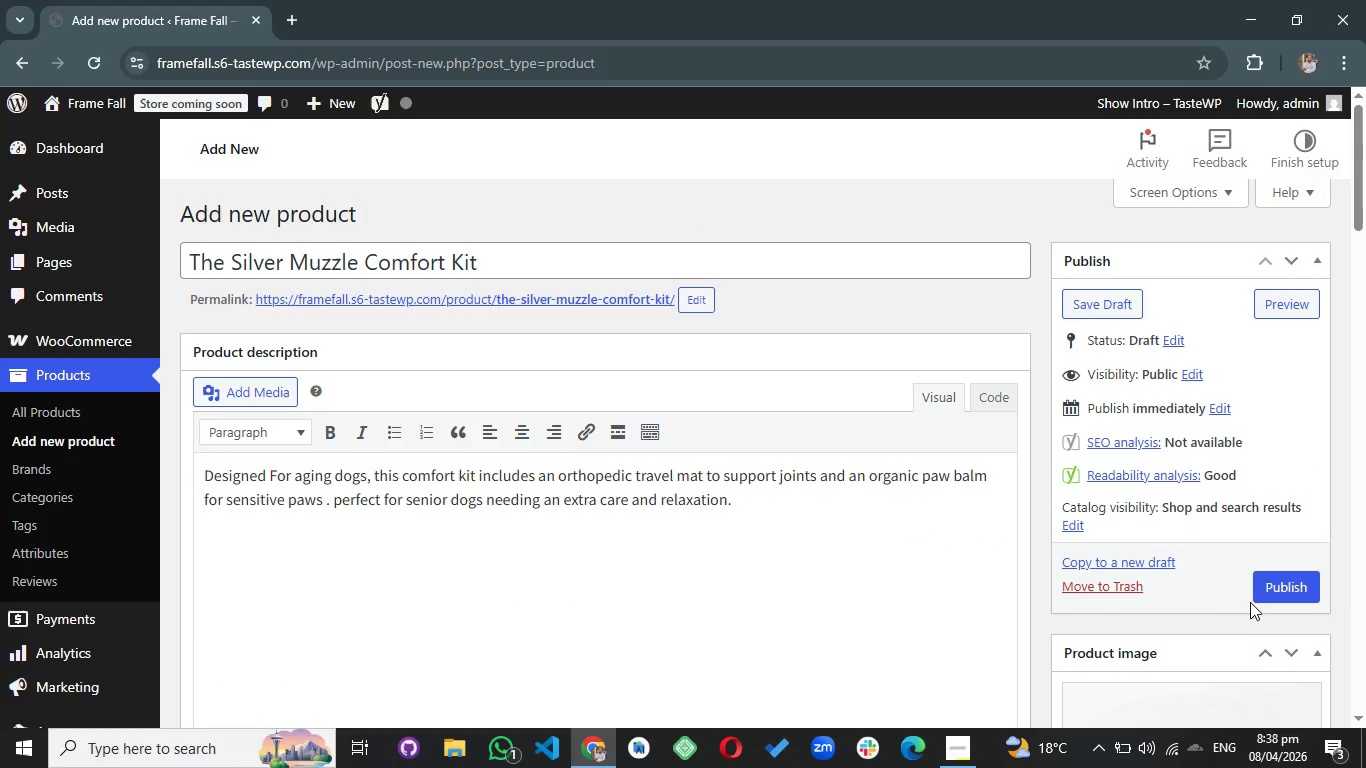 
left_click([1272, 583])
 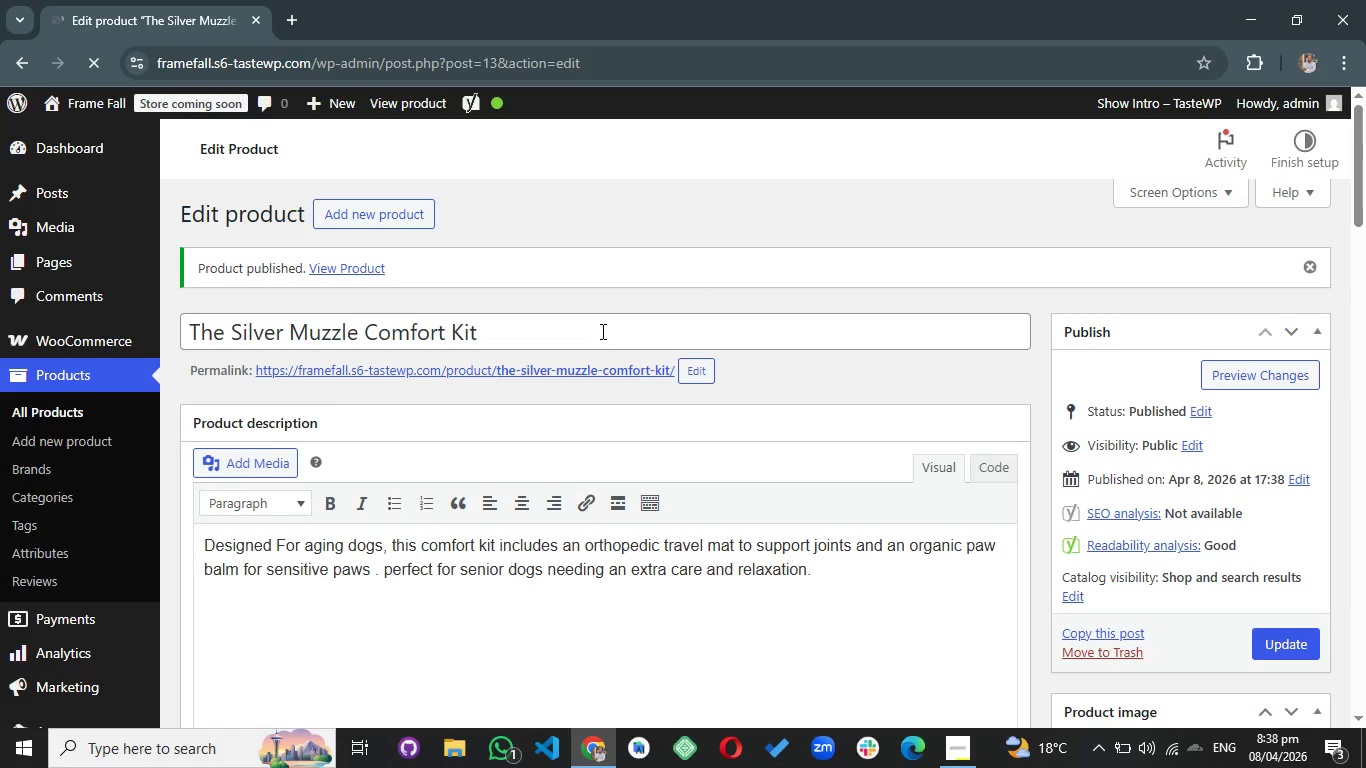 
wait(7.1)
 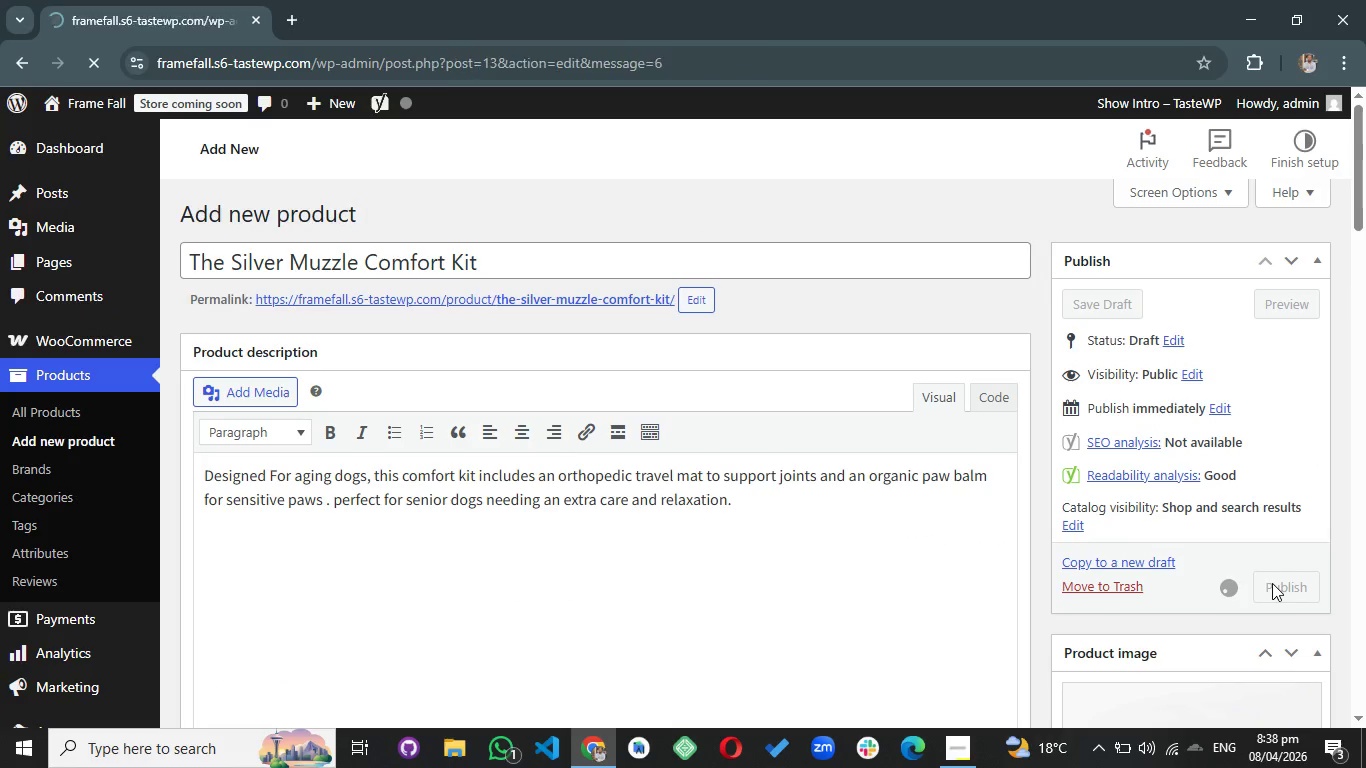 
mouse_move([392, 277])
 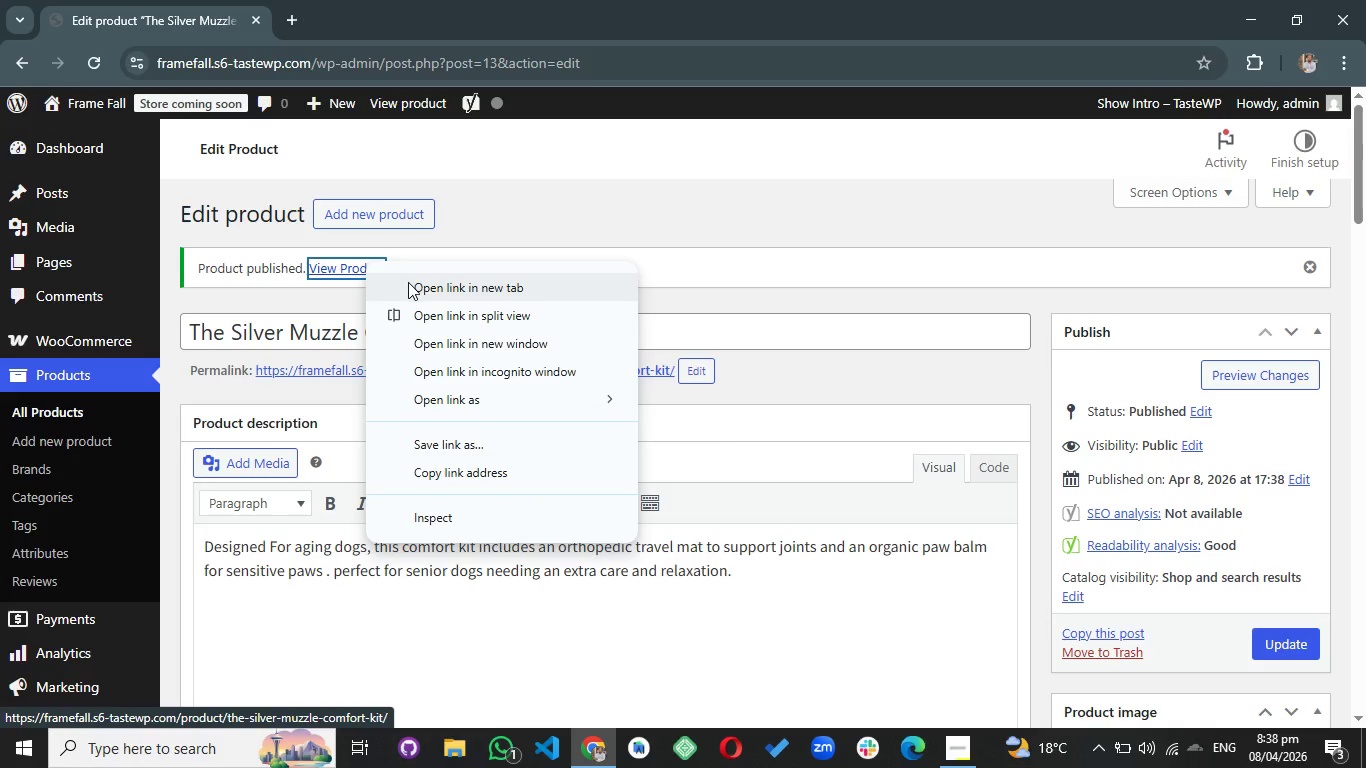 
left_click([408, 282])
 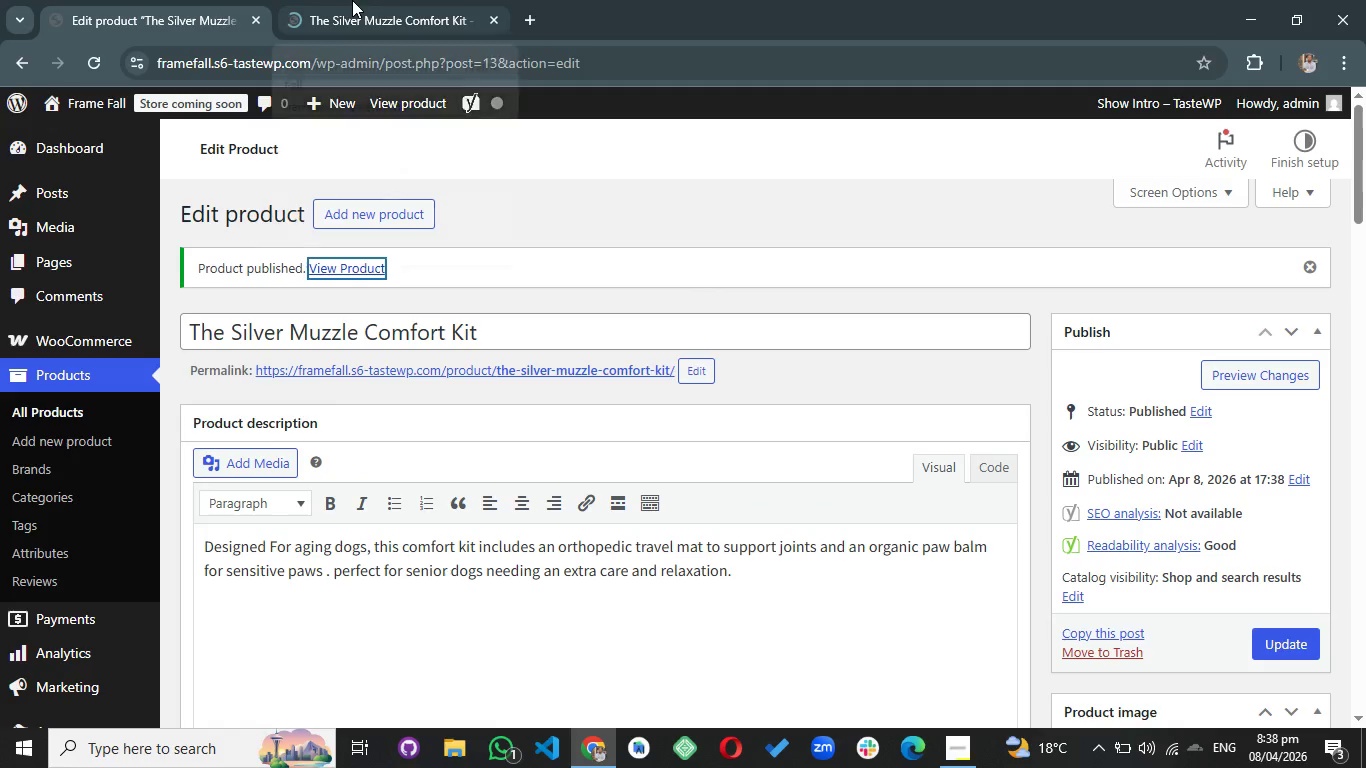 
left_click([352, 0])
 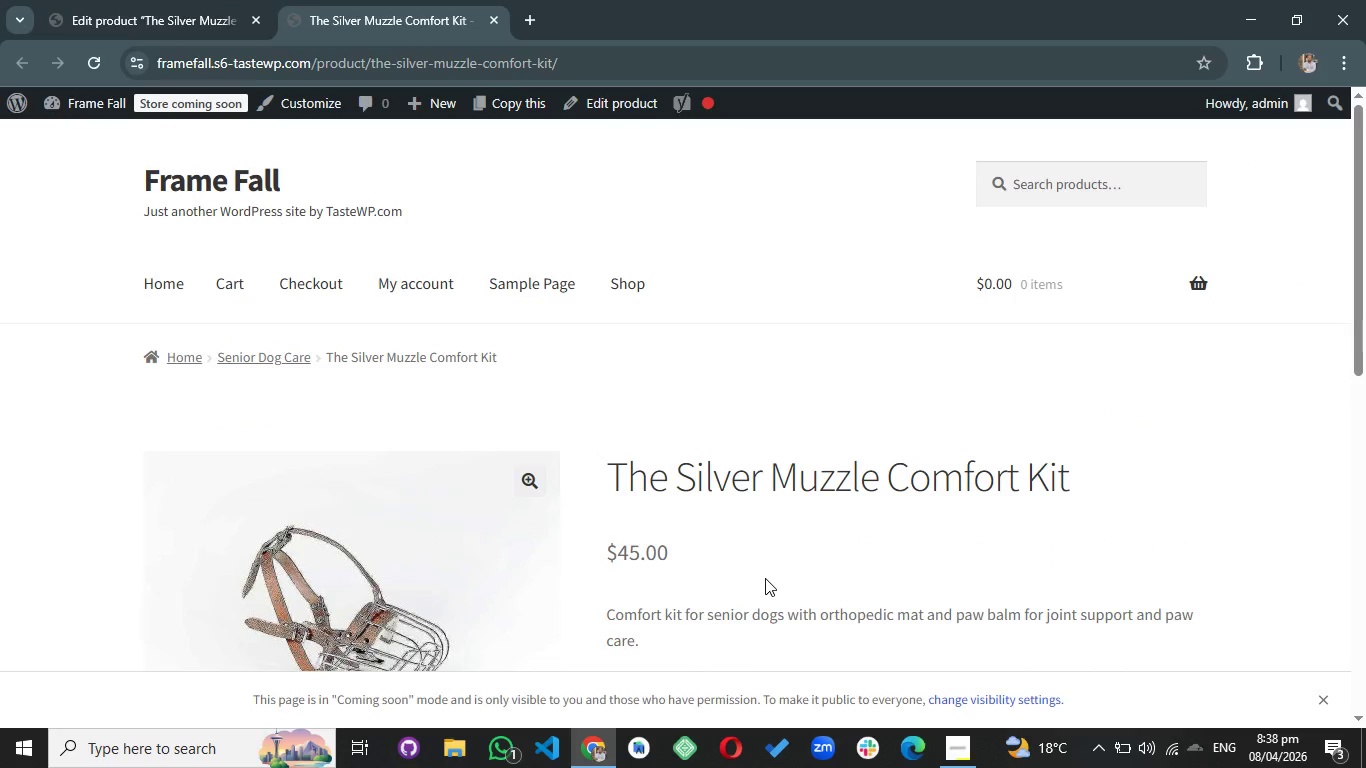 
scroll: coordinate [705, 614], scroll_direction: down, amount: 3.0
 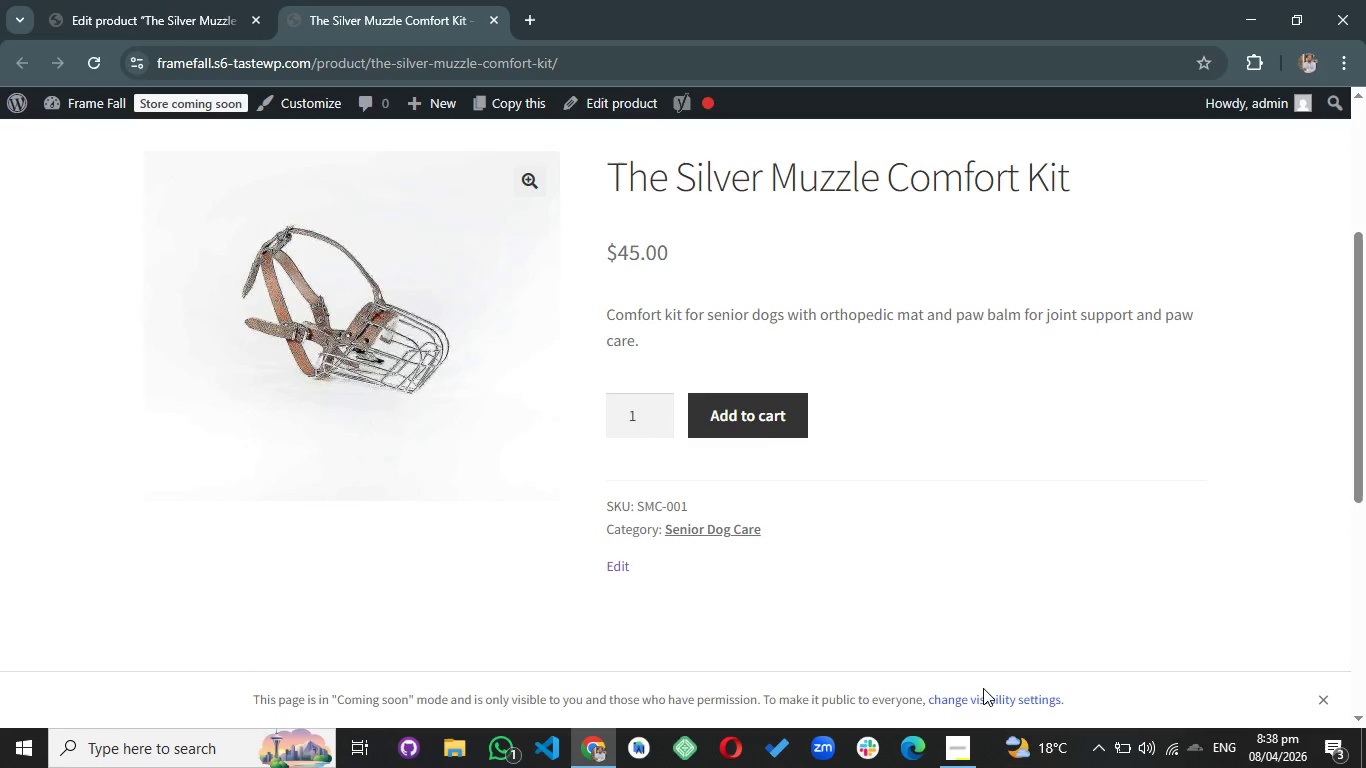 
wait(7.51)
 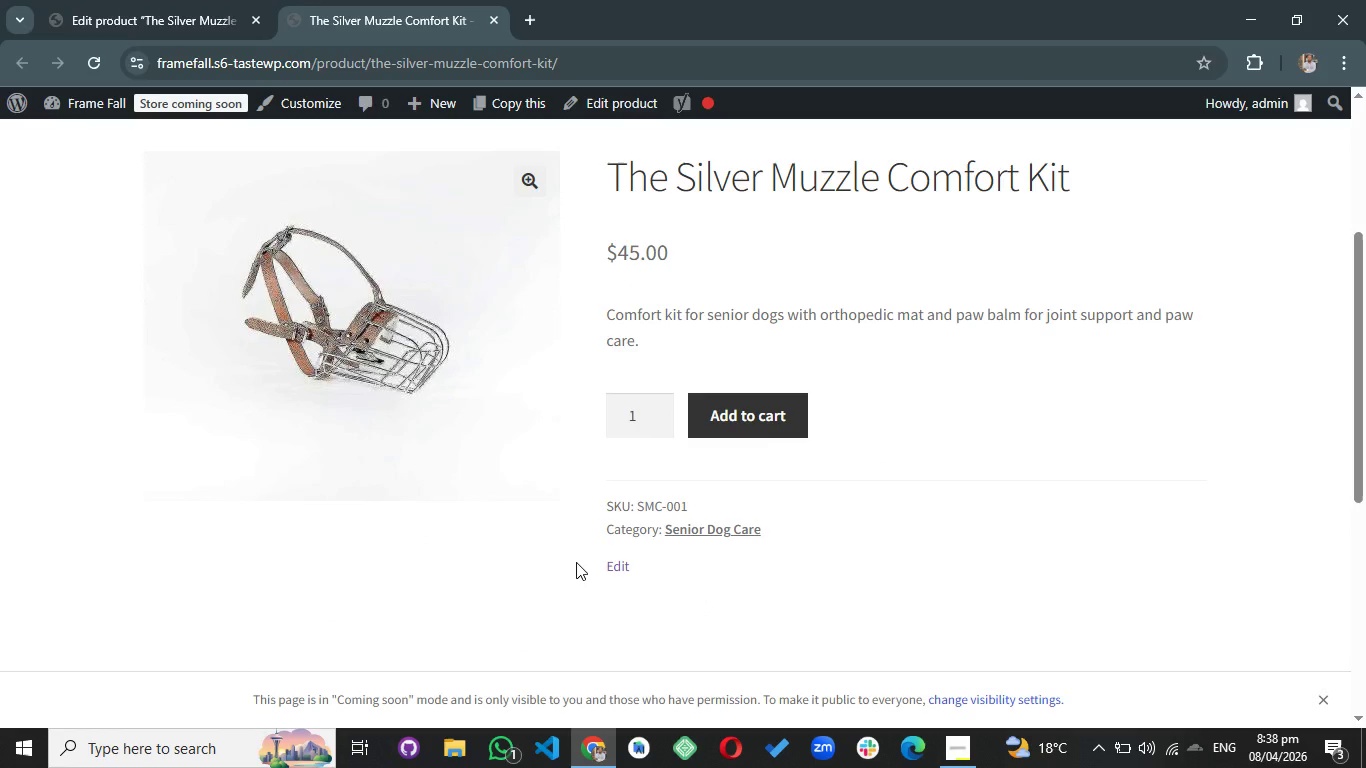 
left_click([985, 701])
 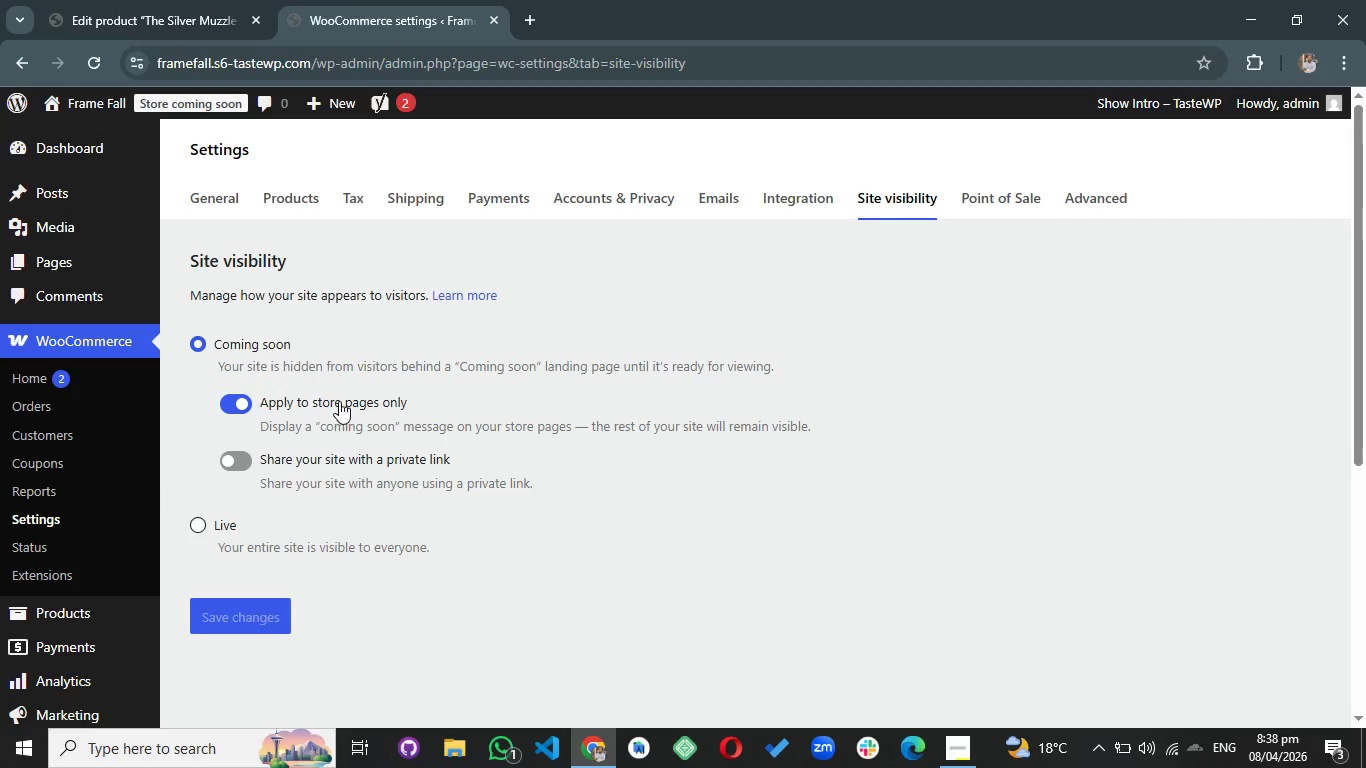 
left_click([194, 529])
 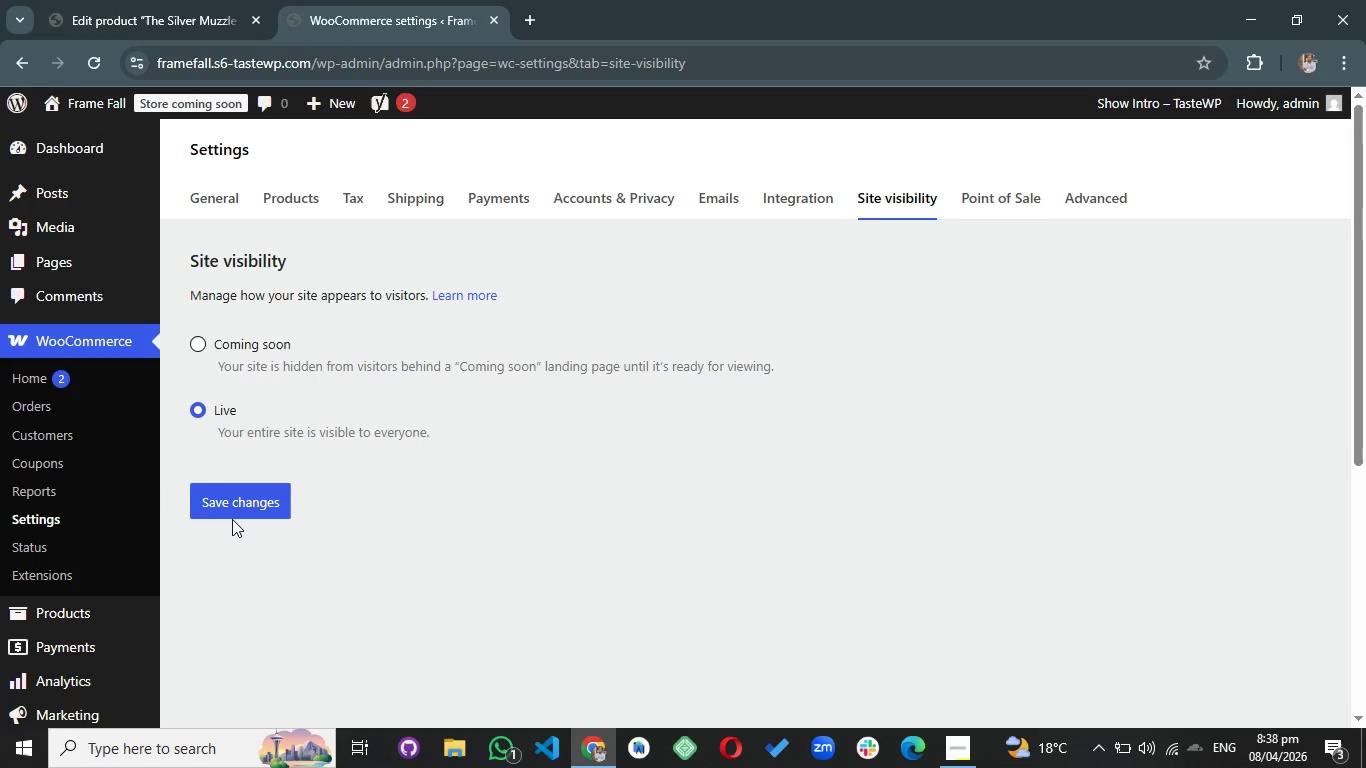 
left_click([232, 513])
 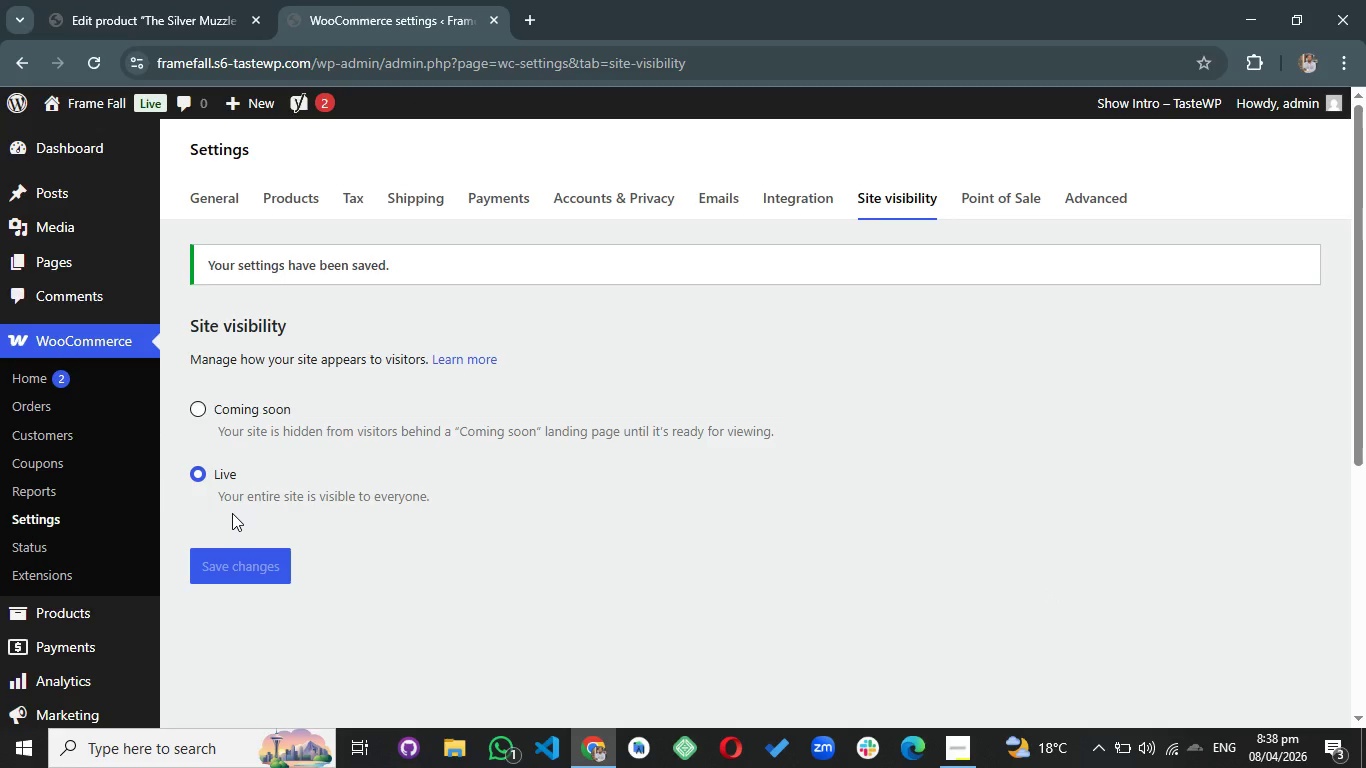 
scroll: coordinate [135, 578], scroll_direction: down, amount: 2.0
 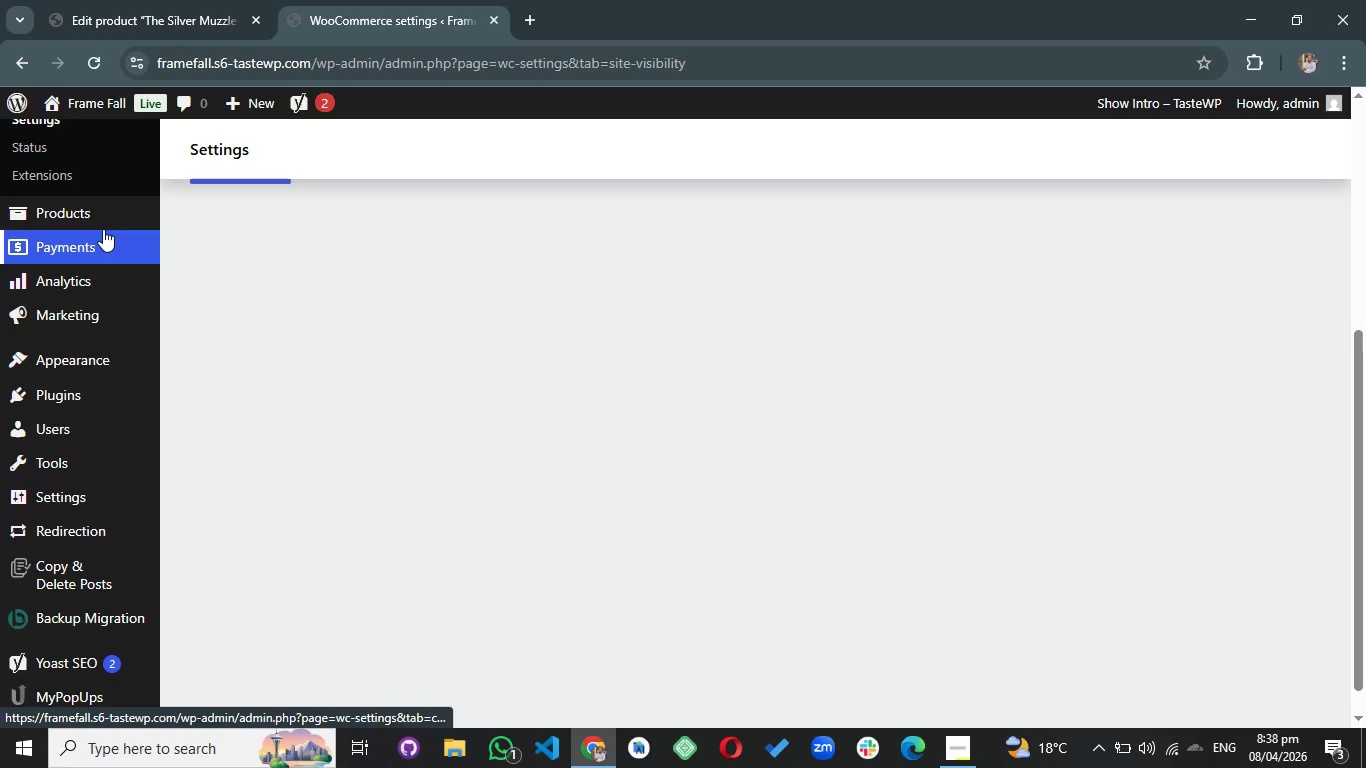 
left_click([214, 223])
 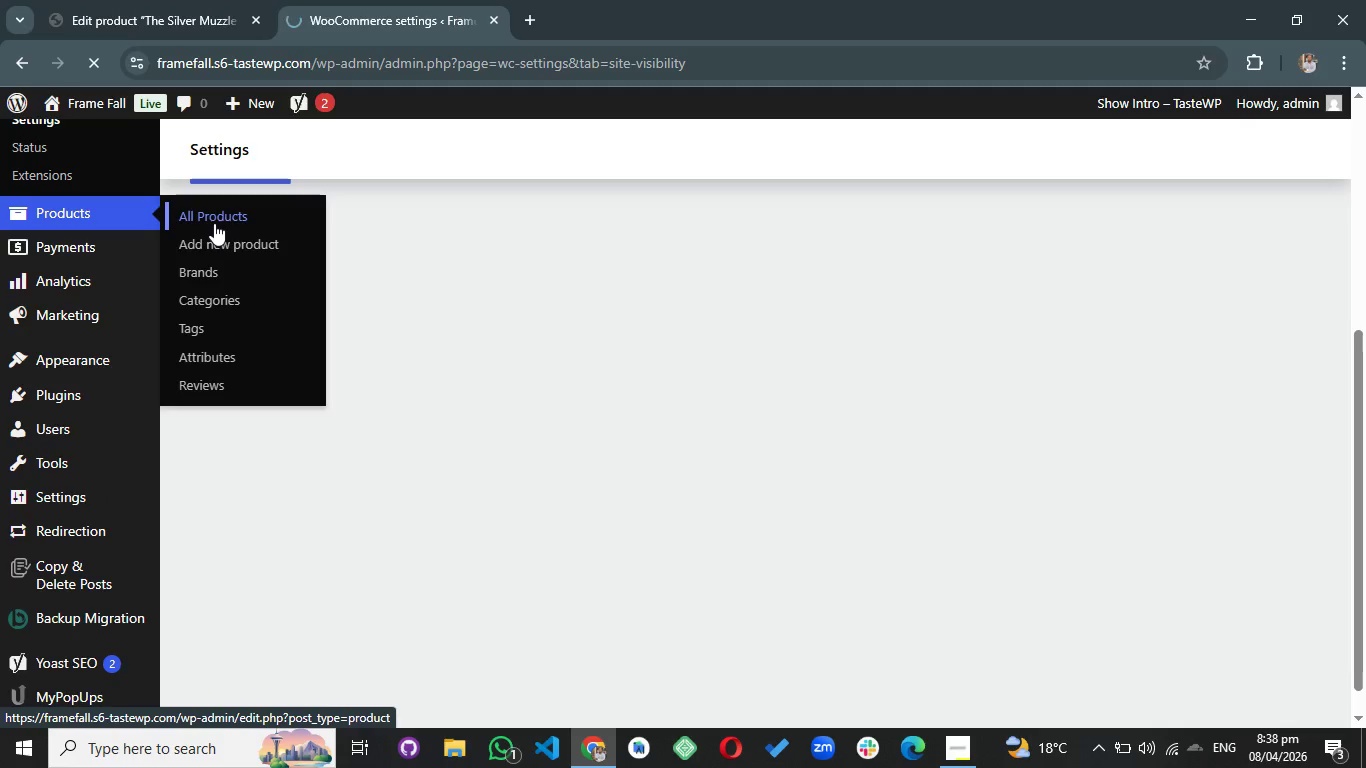 
mouse_move([272, 214])
 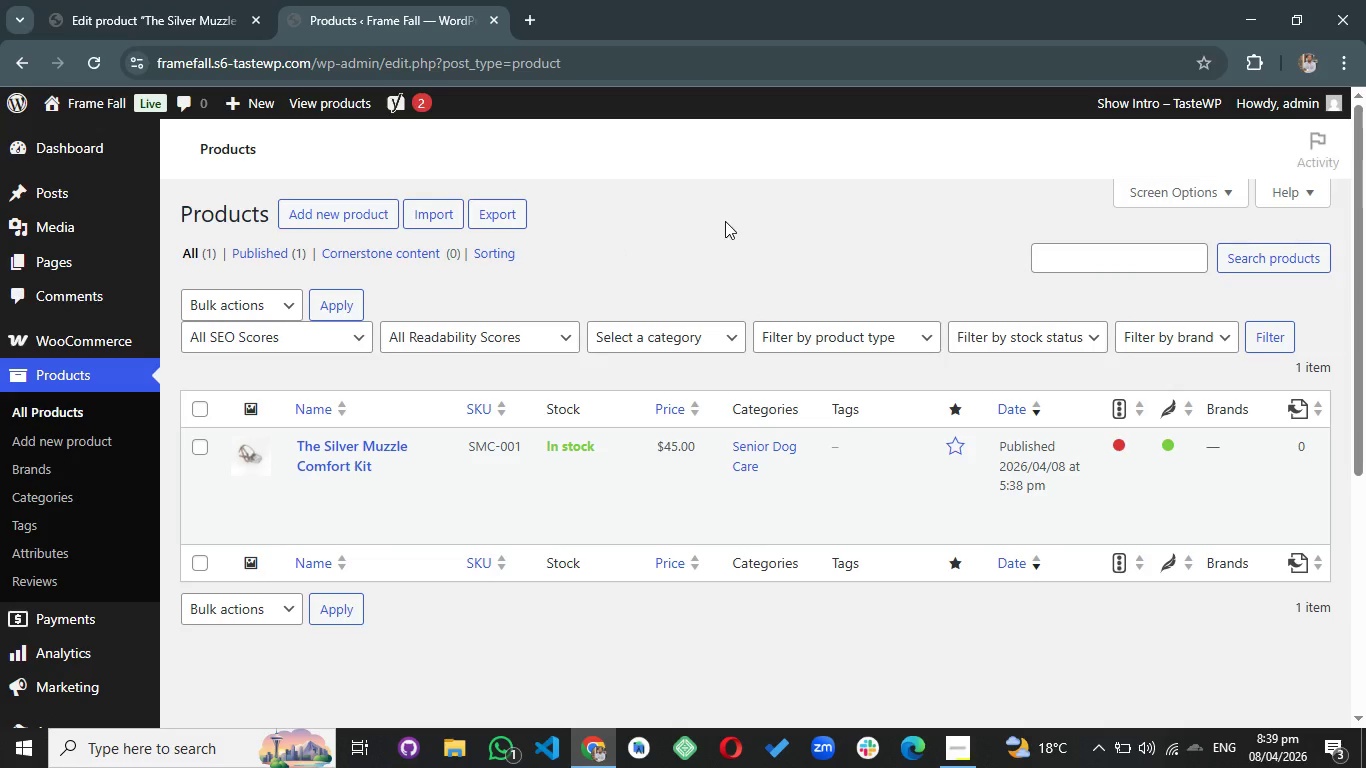 
left_click([725, 221])
 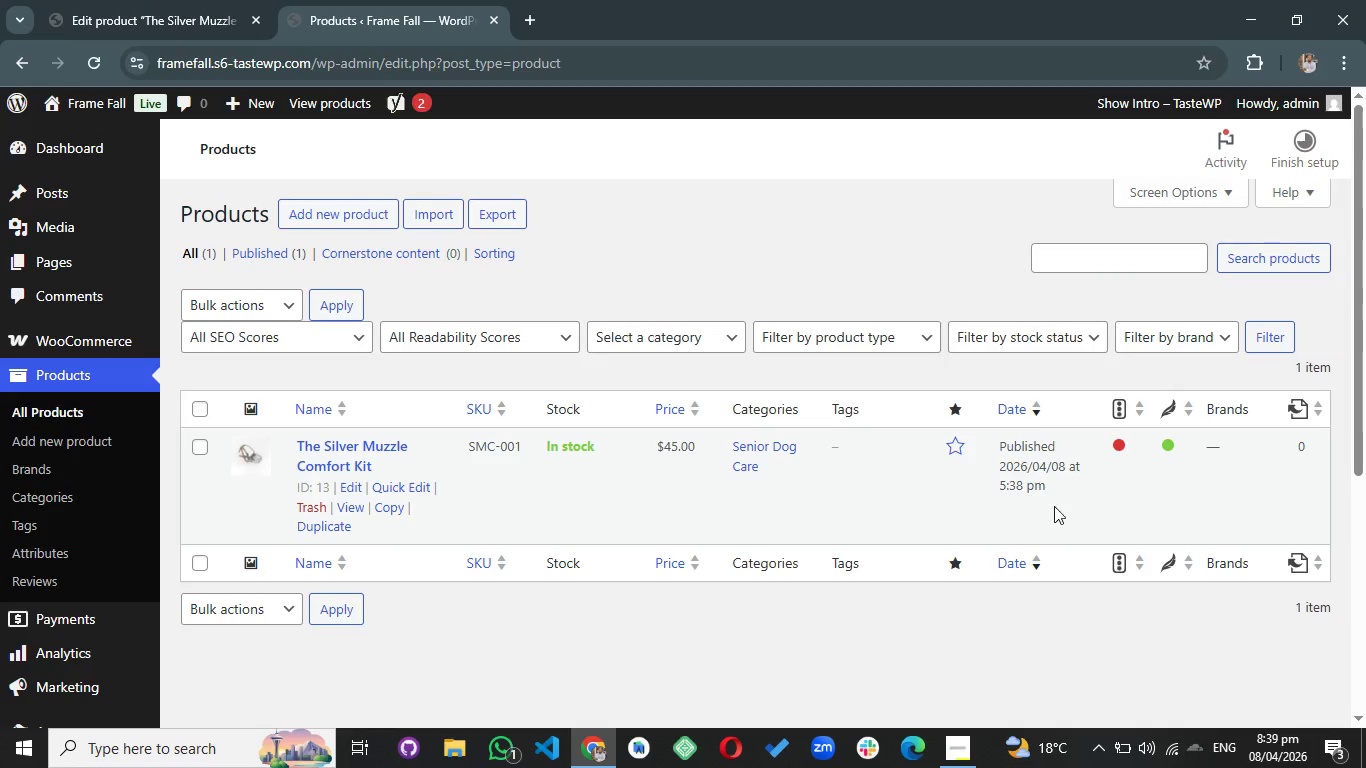 
wait(8.8)
 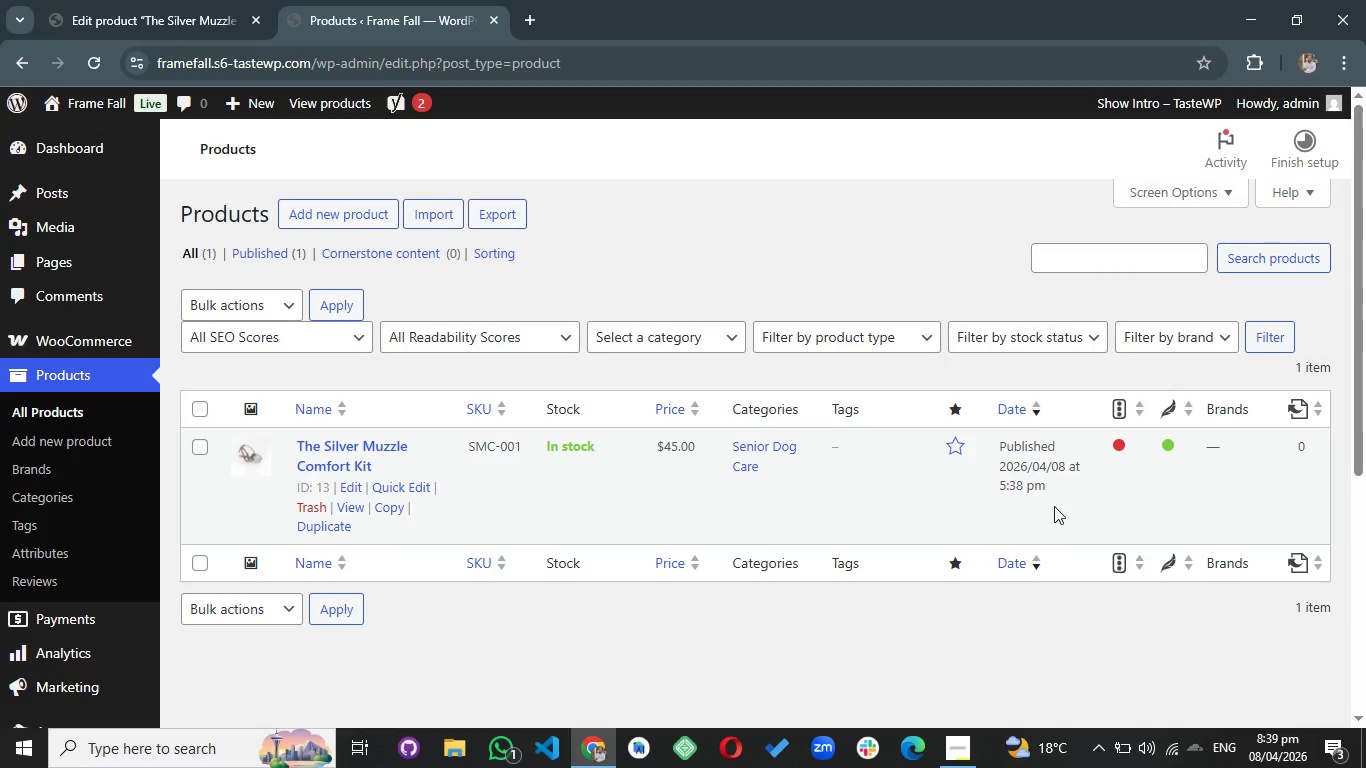 
left_click([310, 222])
 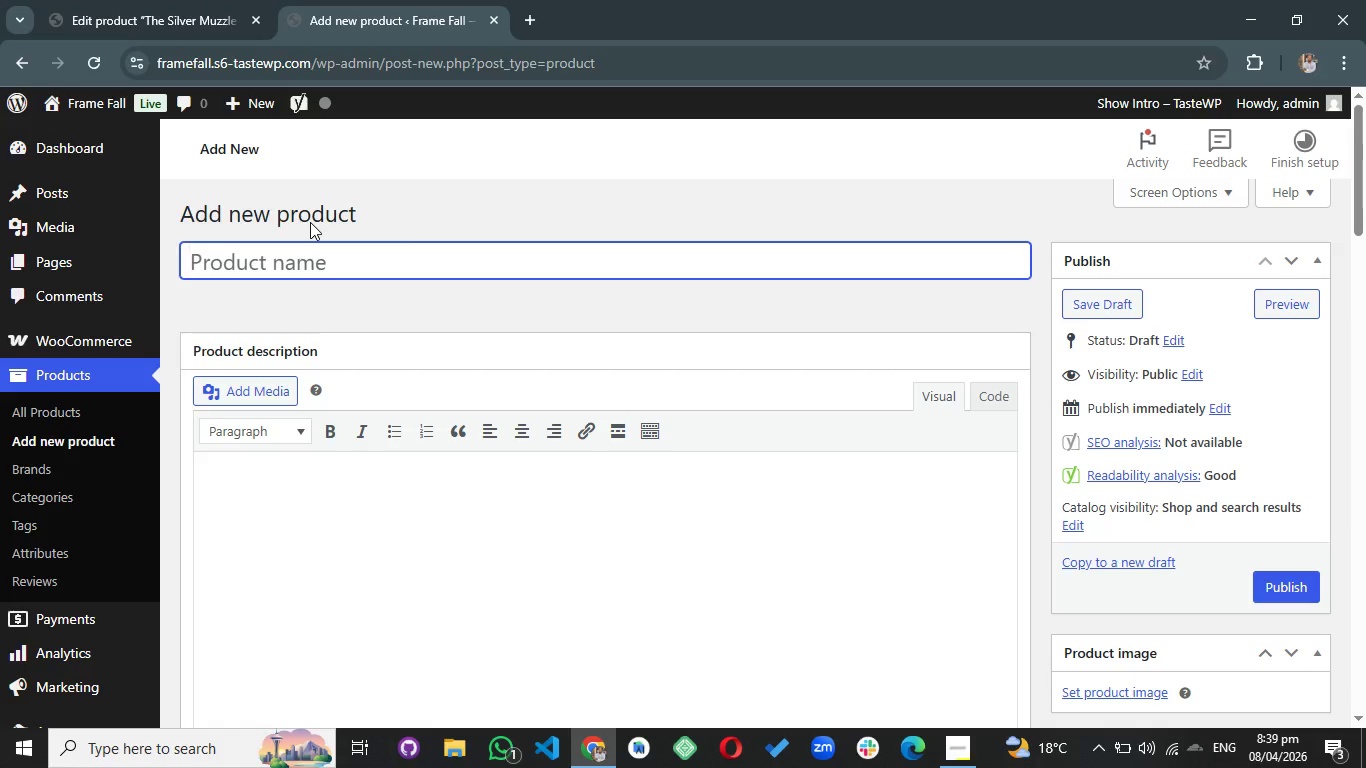 
wait(18.42)
 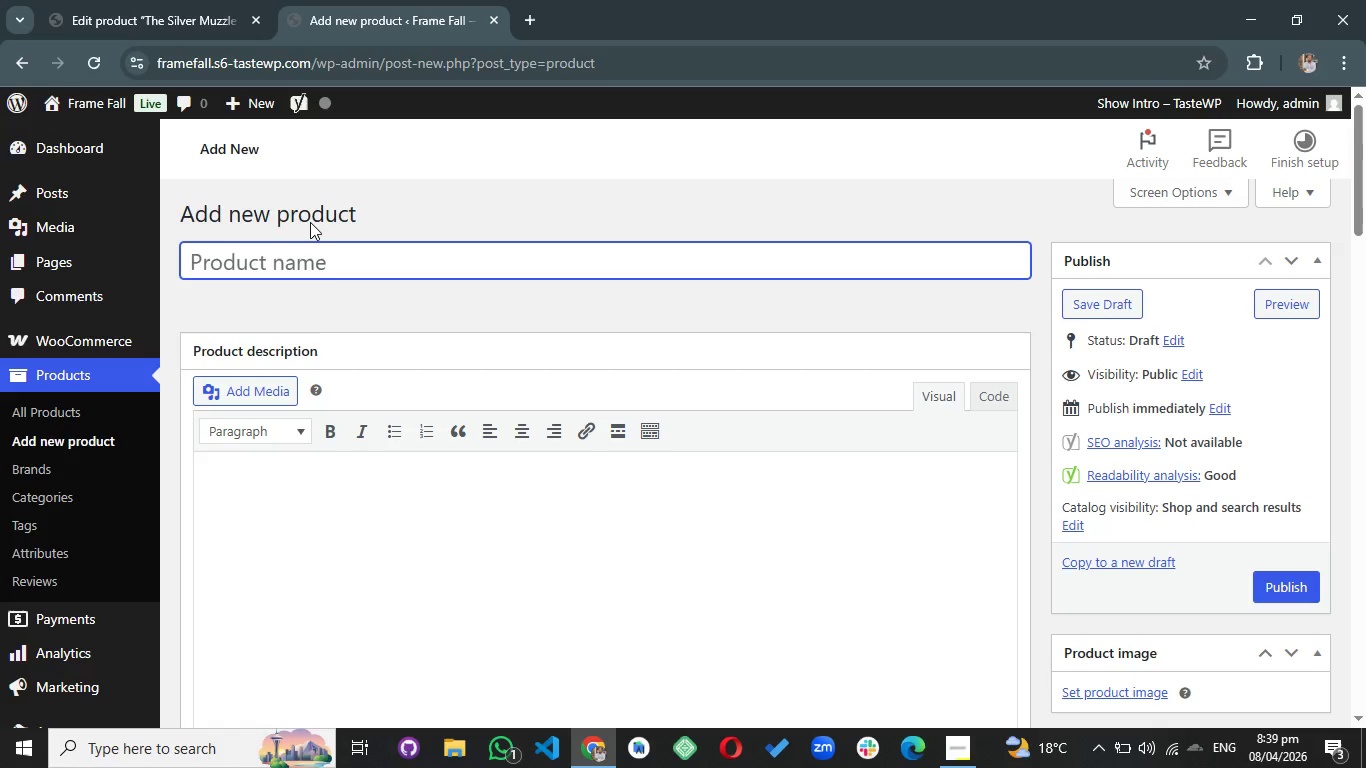 
type(Gentle Suds Bundle)
 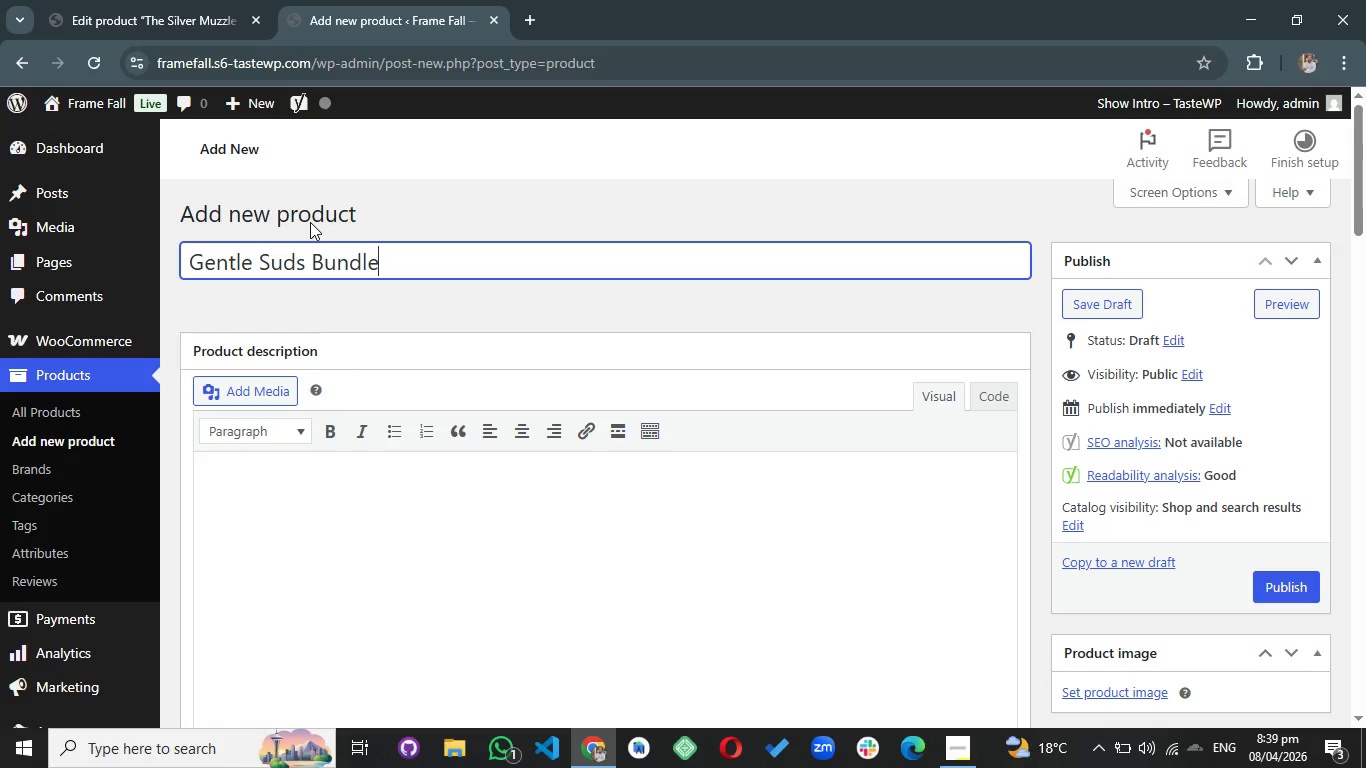 
wait(17.97)
 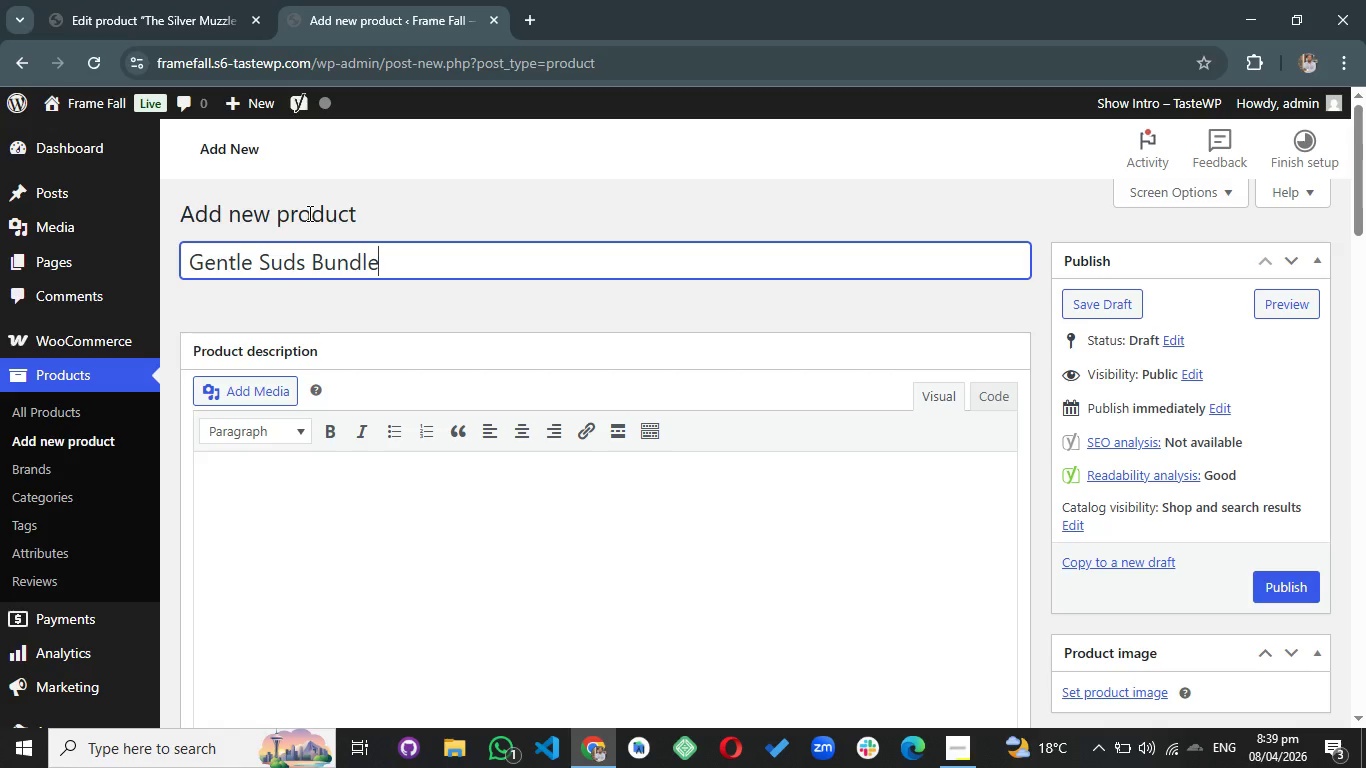 
scroll: coordinate [333, 358], scroll_direction: down, amount: 2.0
 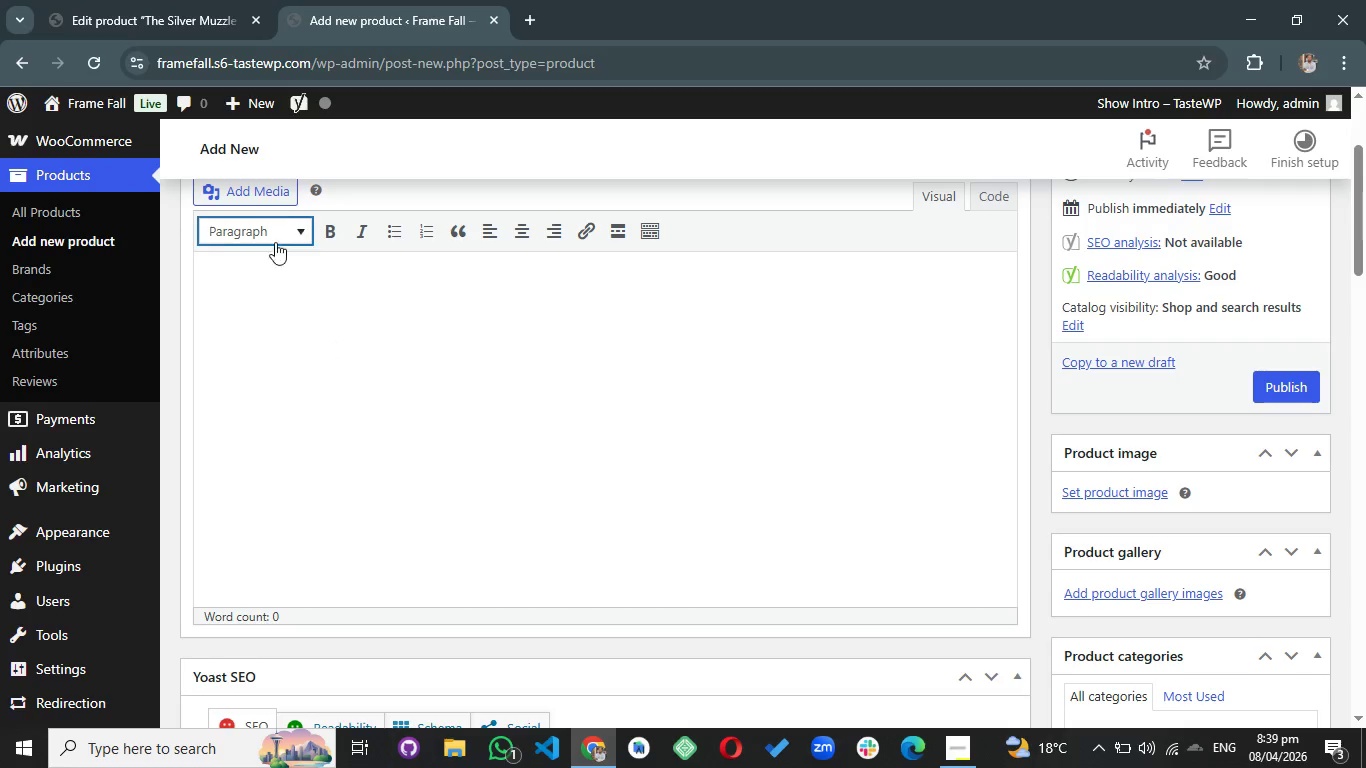 
scroll: coordinate [275, 242], scroll_direction: up, amount: 1.0
 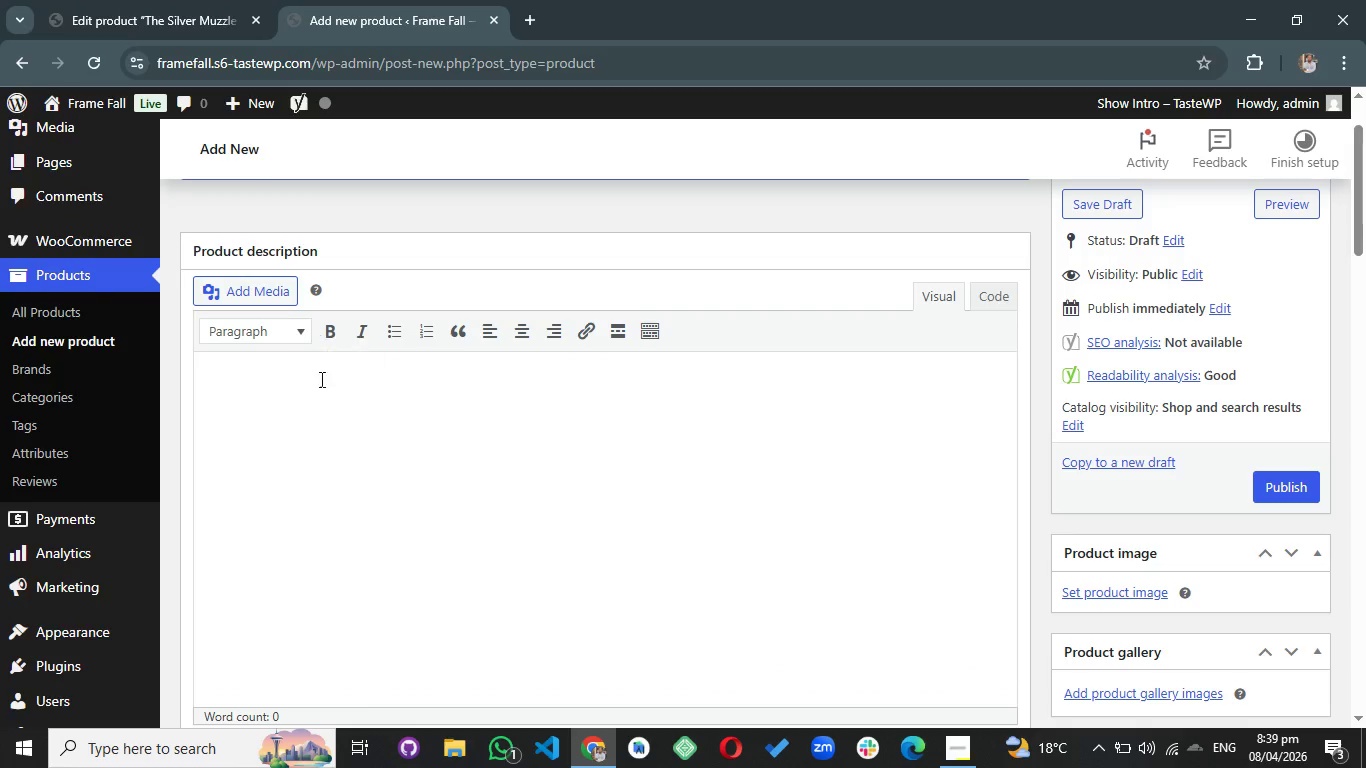 
left_click([271, 395])
 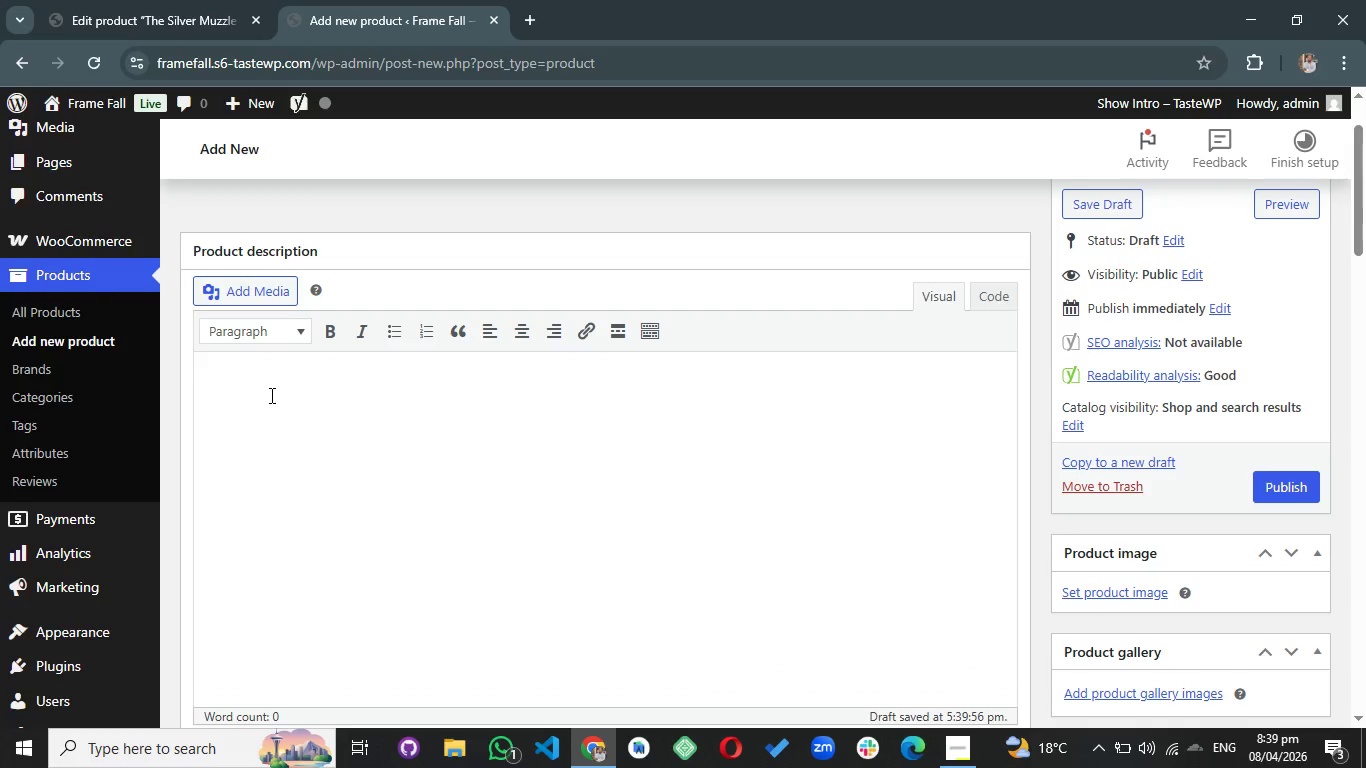 
type(A gentle grooming solution featuring)
 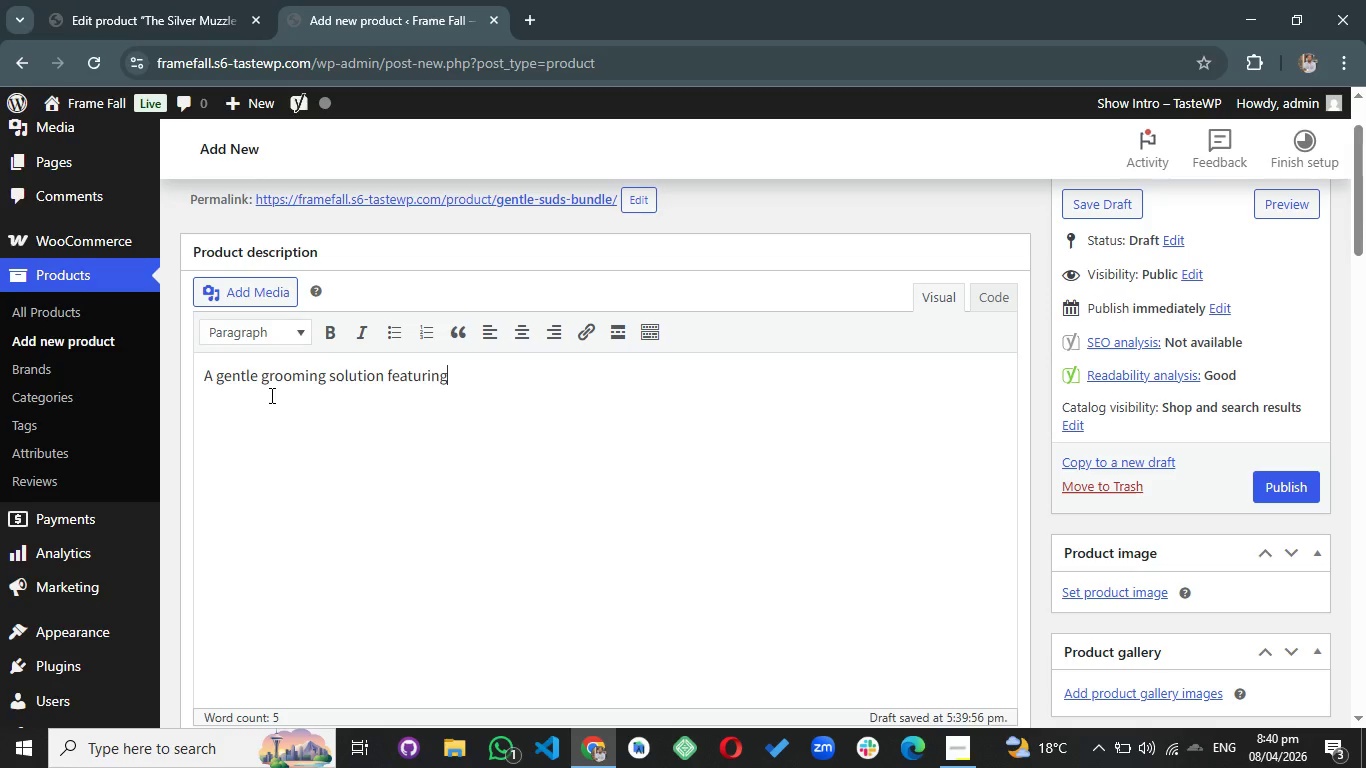 
type(tearless  )
 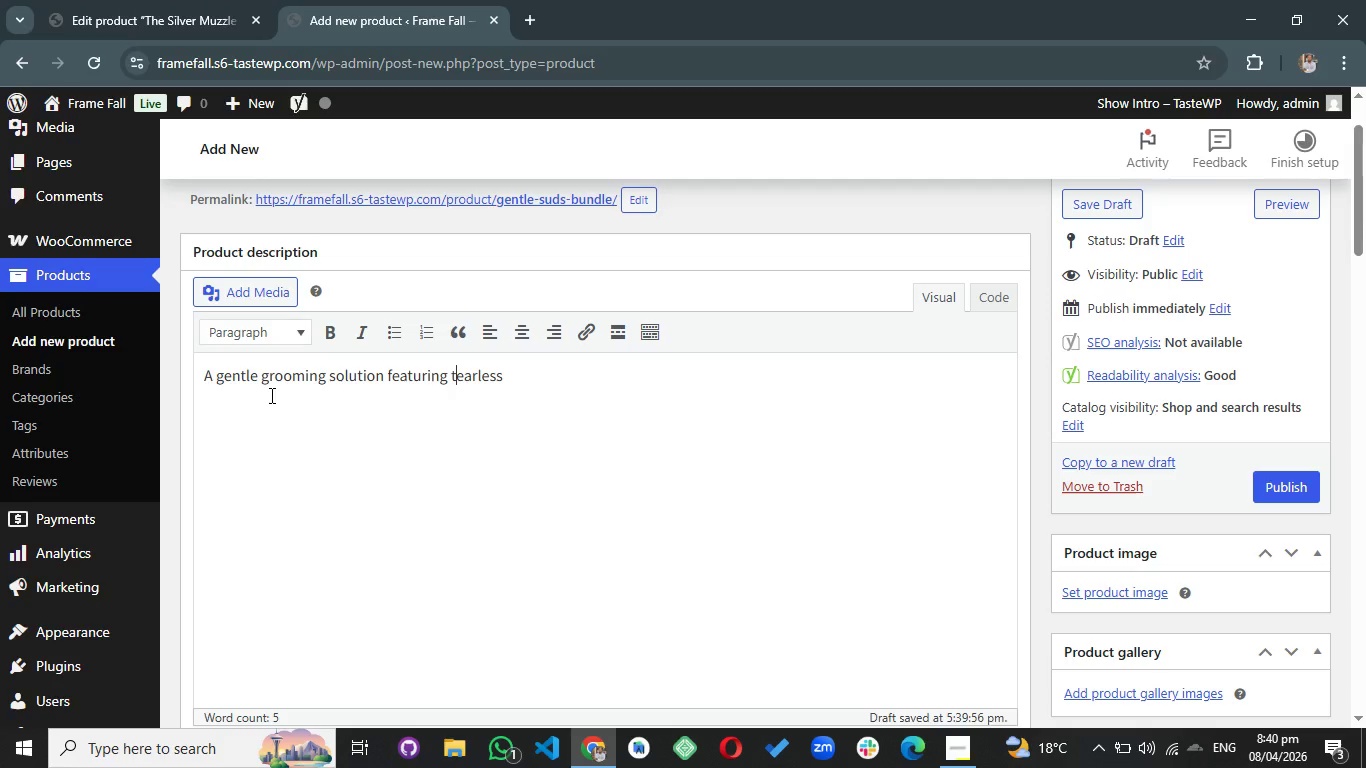 
hold_key(key=ArrowLeft, duration=0.77)
 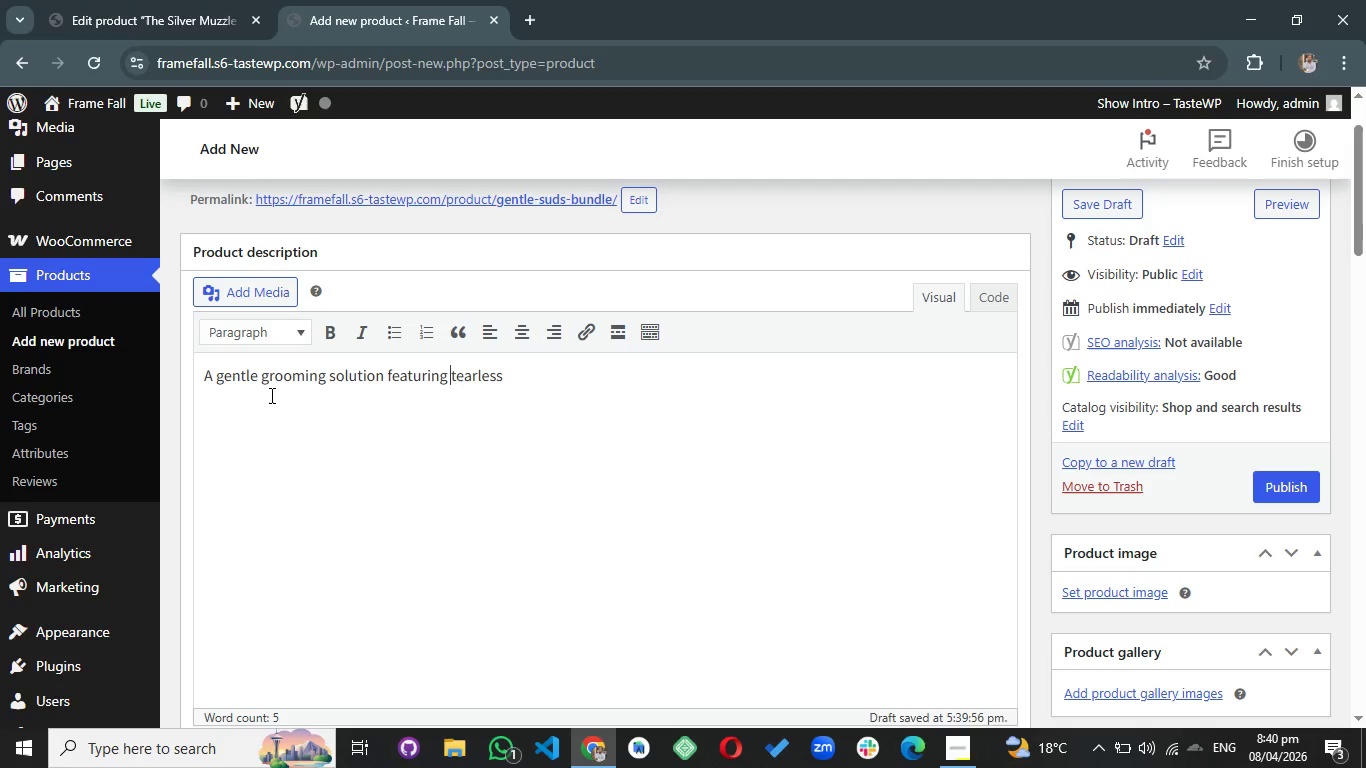 
hold_key(key=ArrowRight, duration=0.78)
 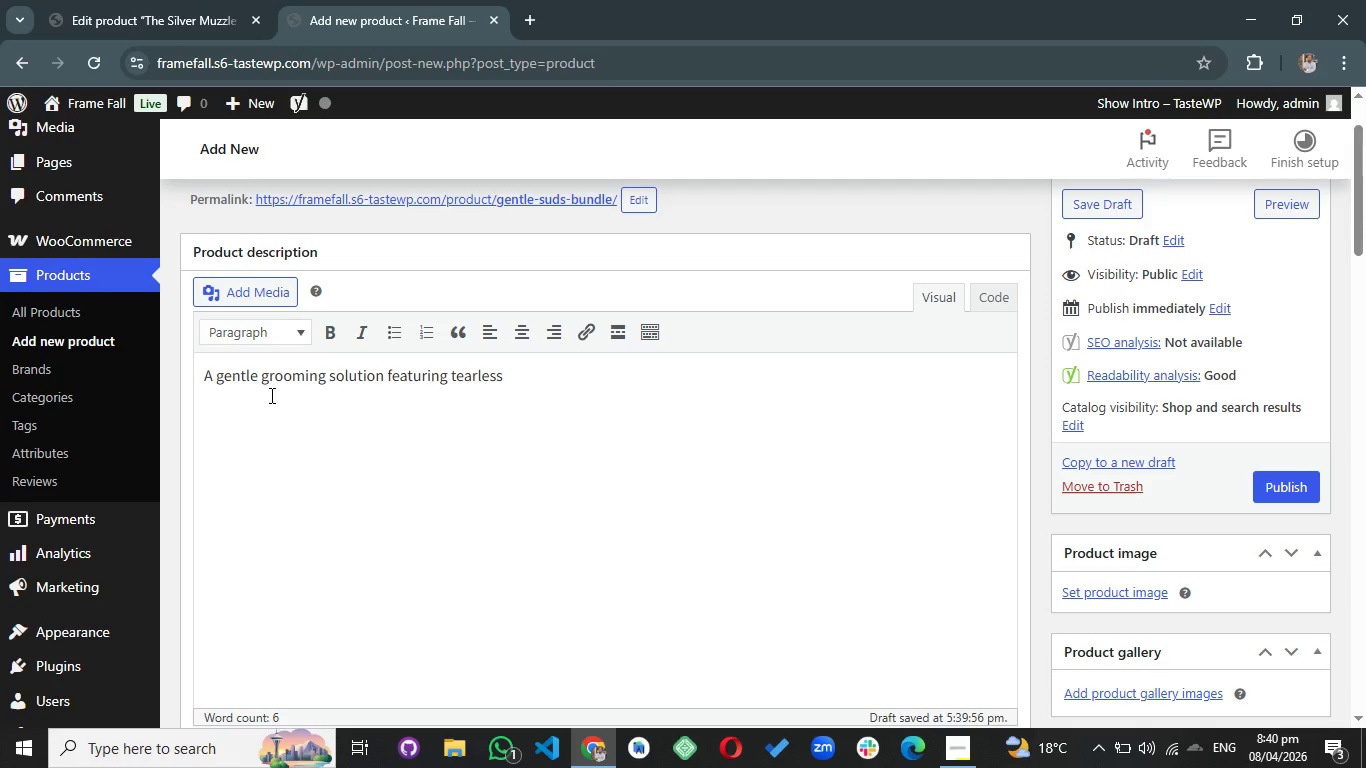 
type(hypoallergenic )
 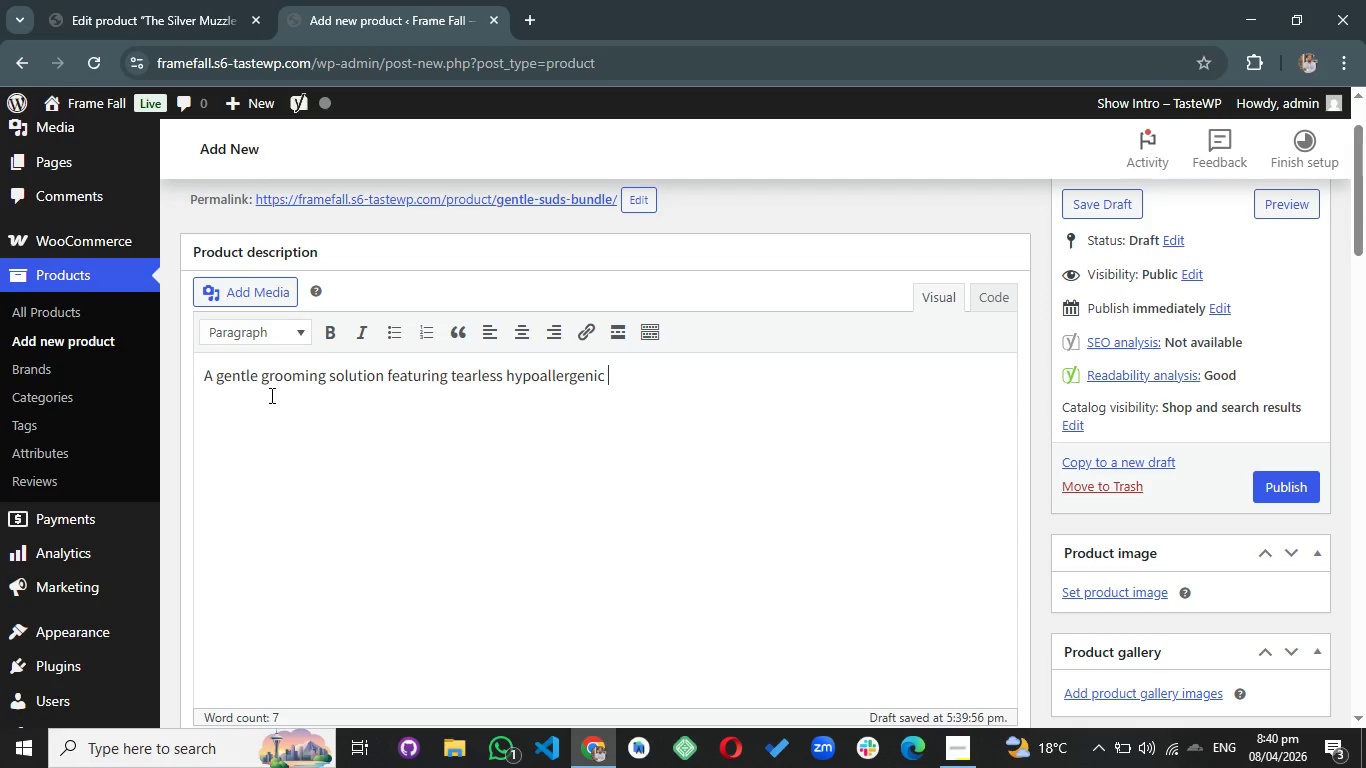 
type(shampoo and a)
 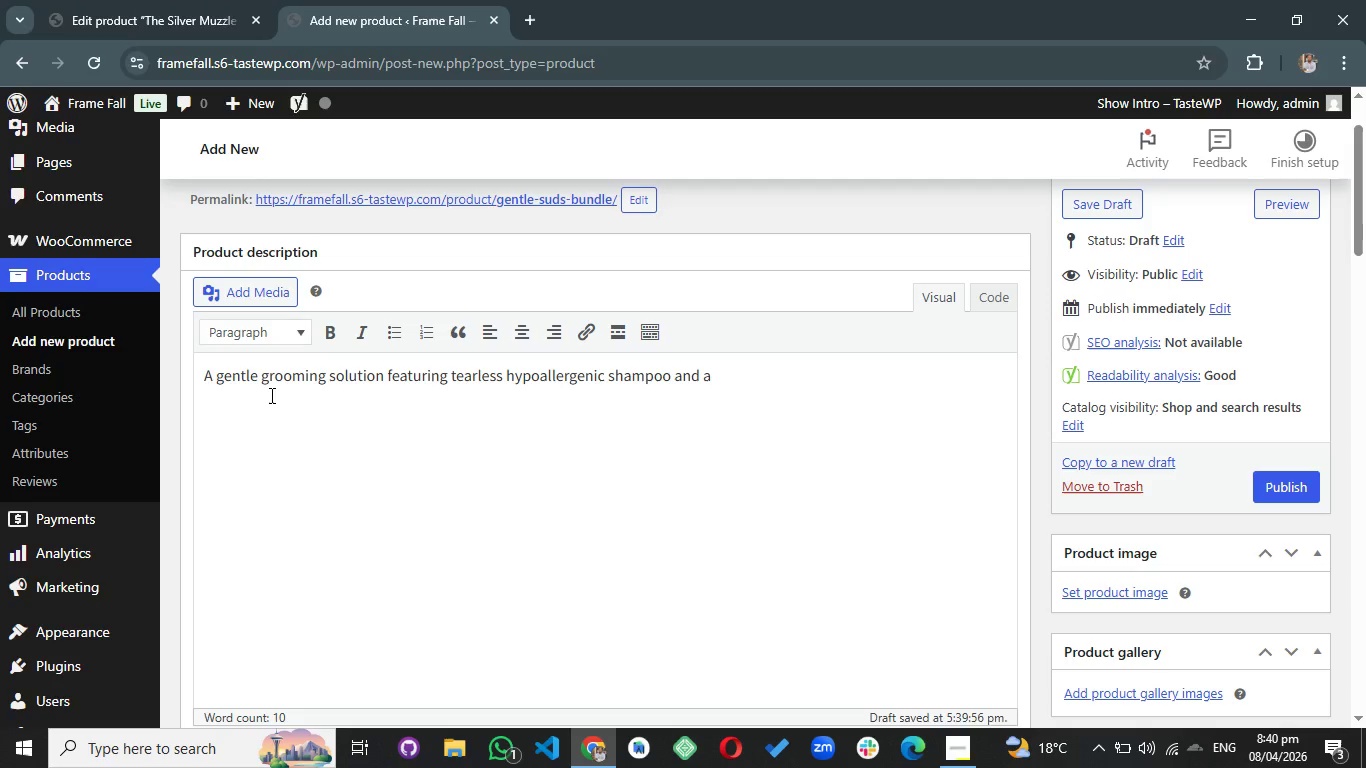 
type( soft bamboo brush. Ideal for senior dogs with sensetive skins and delicar)
key(Backspace)
type(te coats.)
 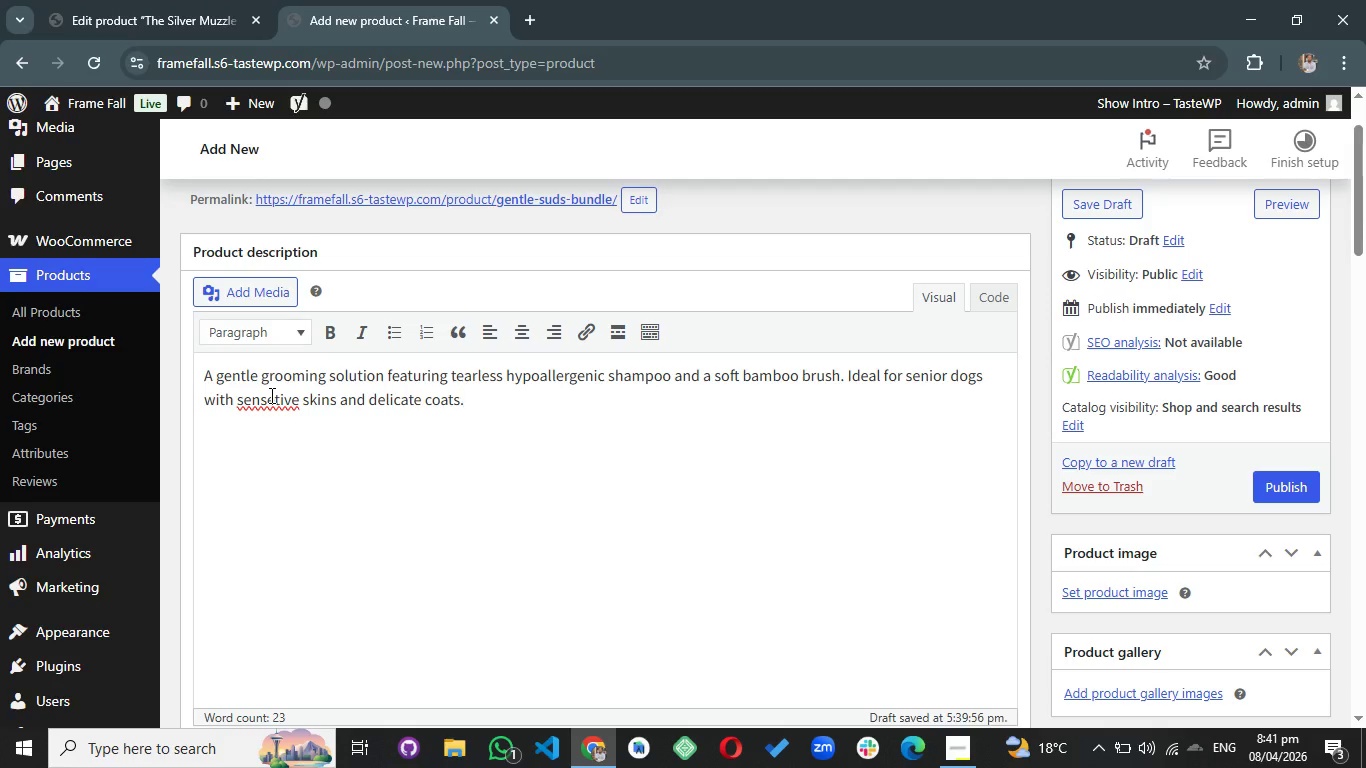 
hold_key(key=ArrowLeft, duration=1.11)
 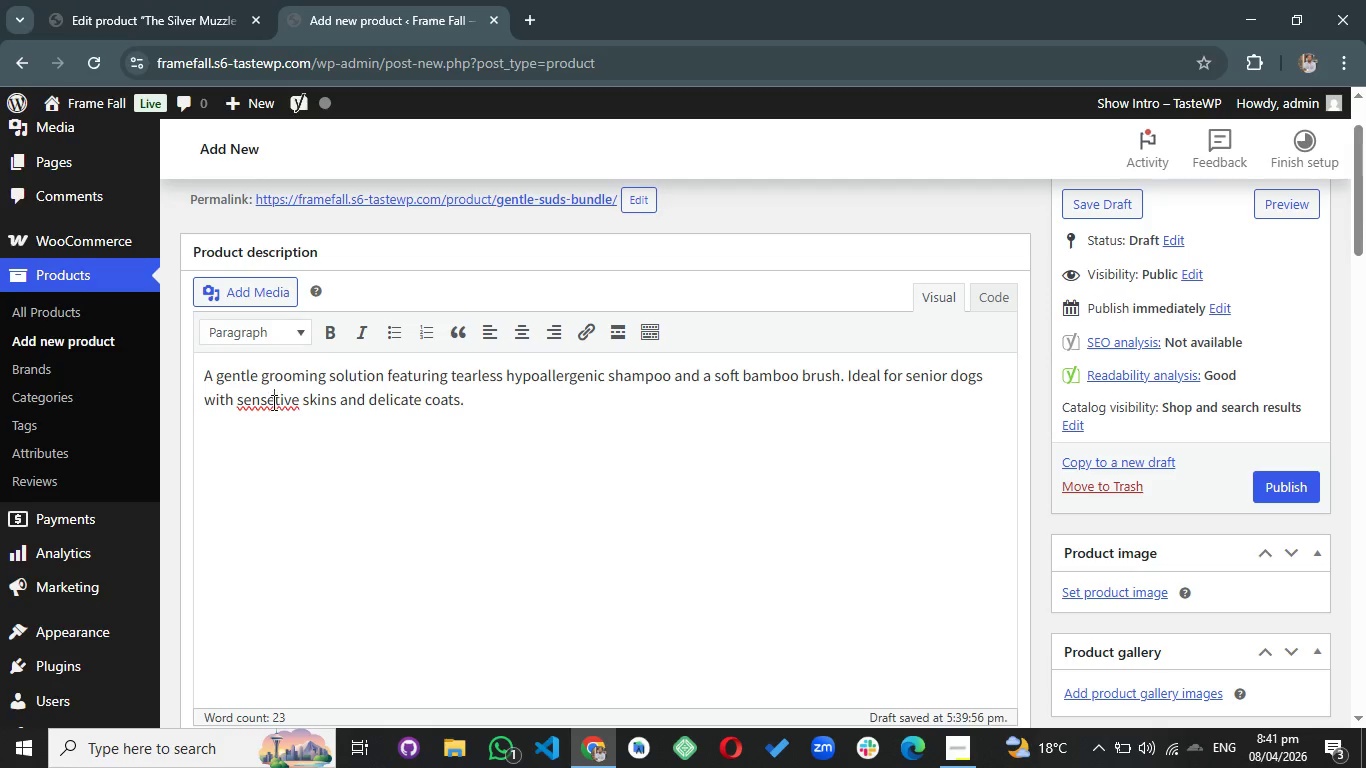 
key(Backspace)
 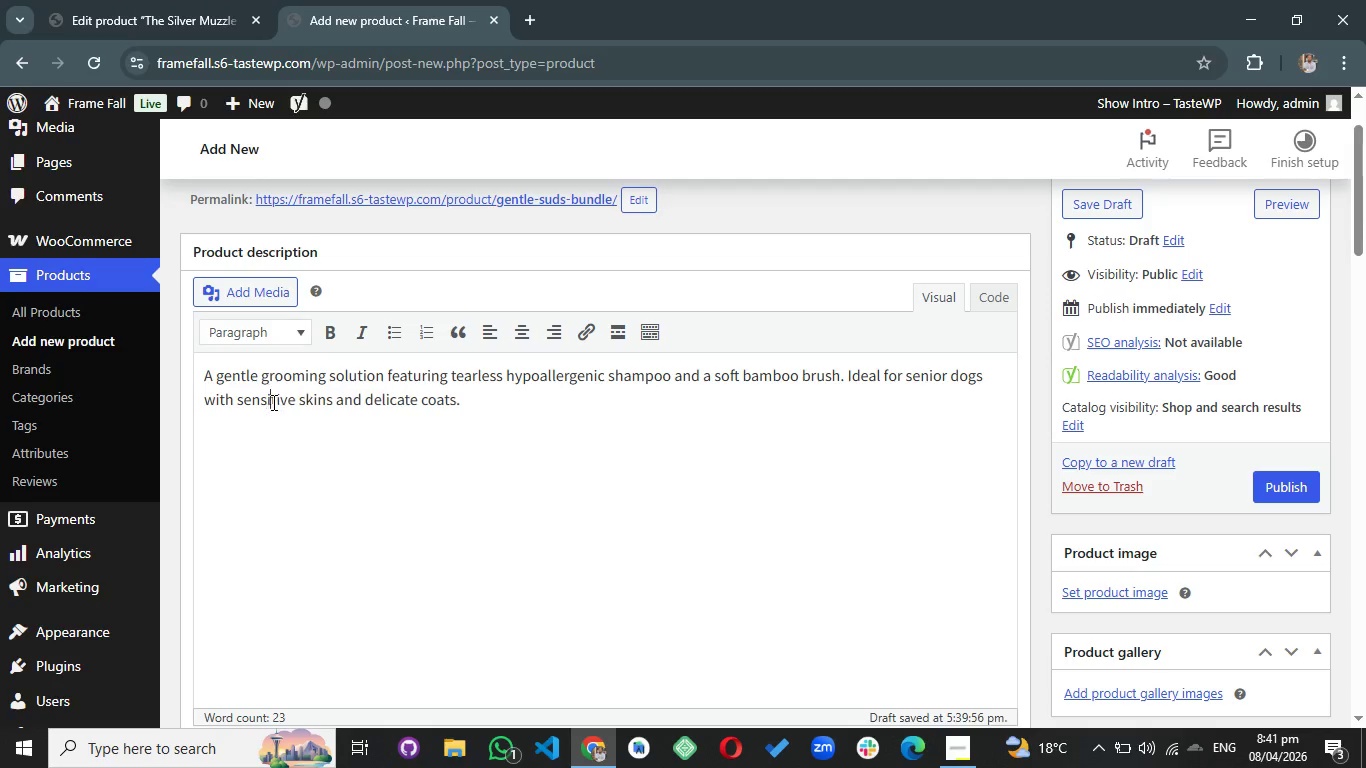 
key(I)
 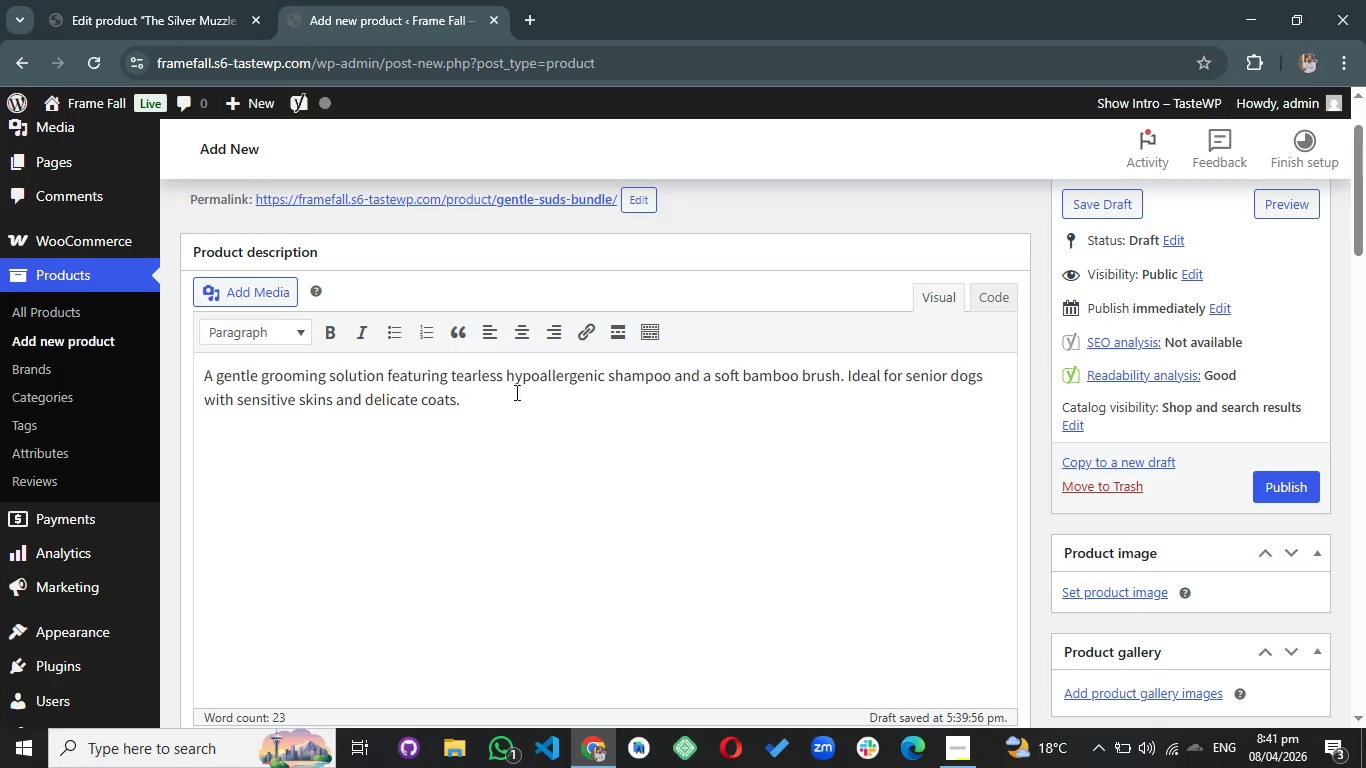 
left_click([480, 399])
 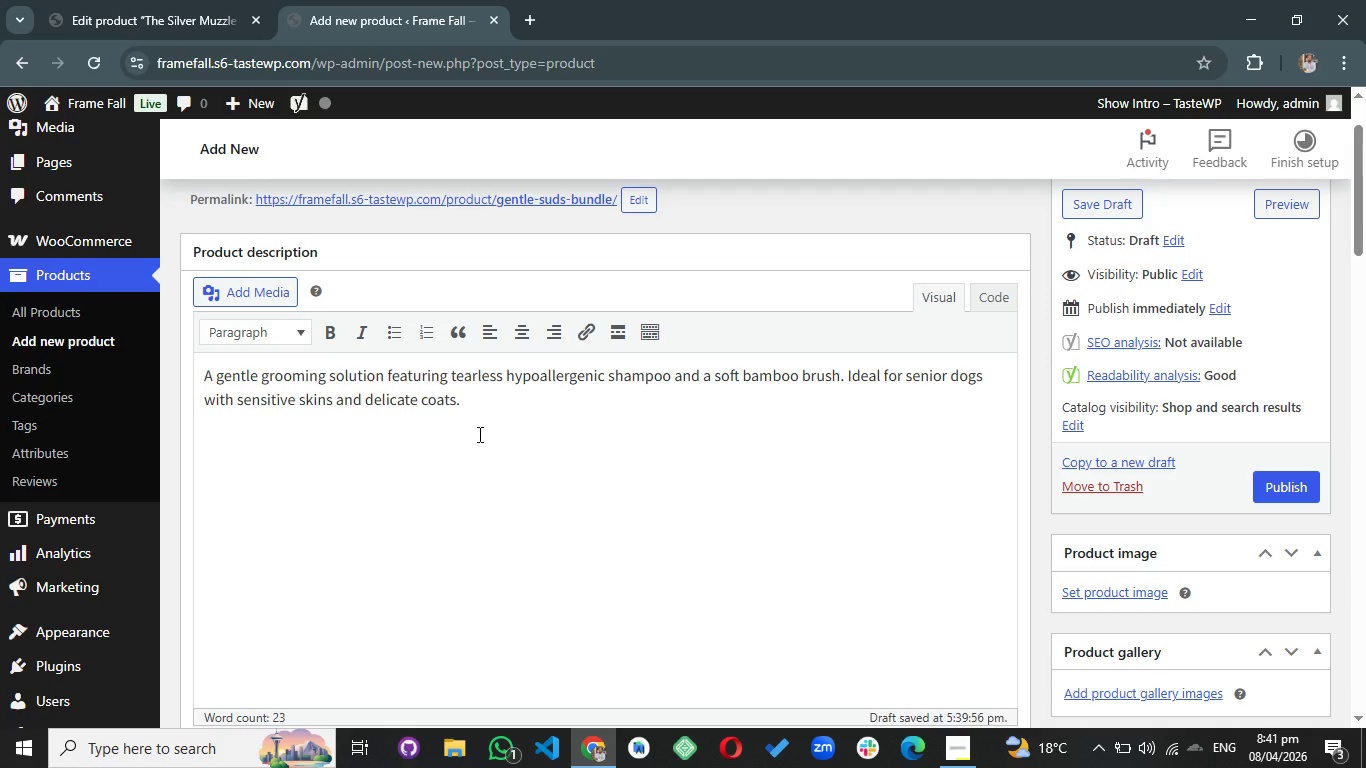 
scroll: coordinate [478, 434], scroll_direction: down, amount: 2.0
 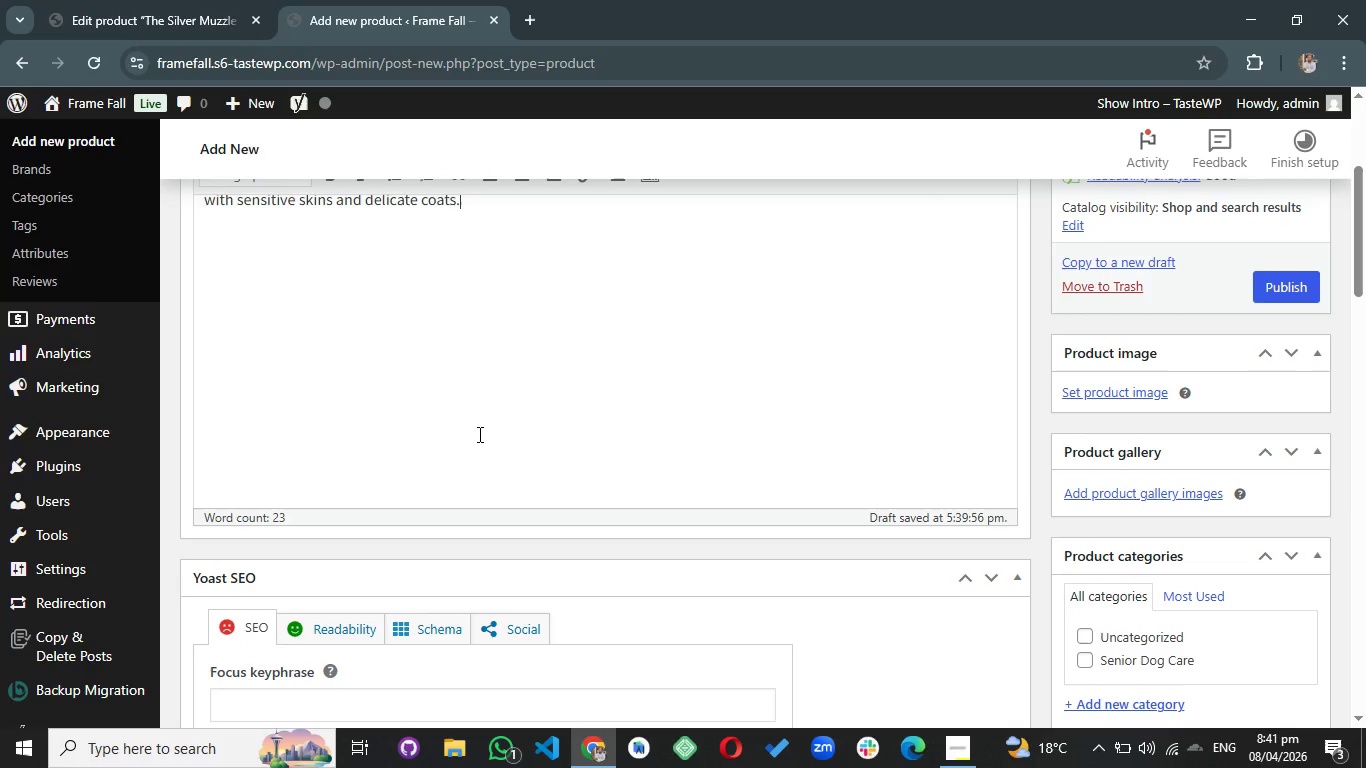 
wait(6.02)
 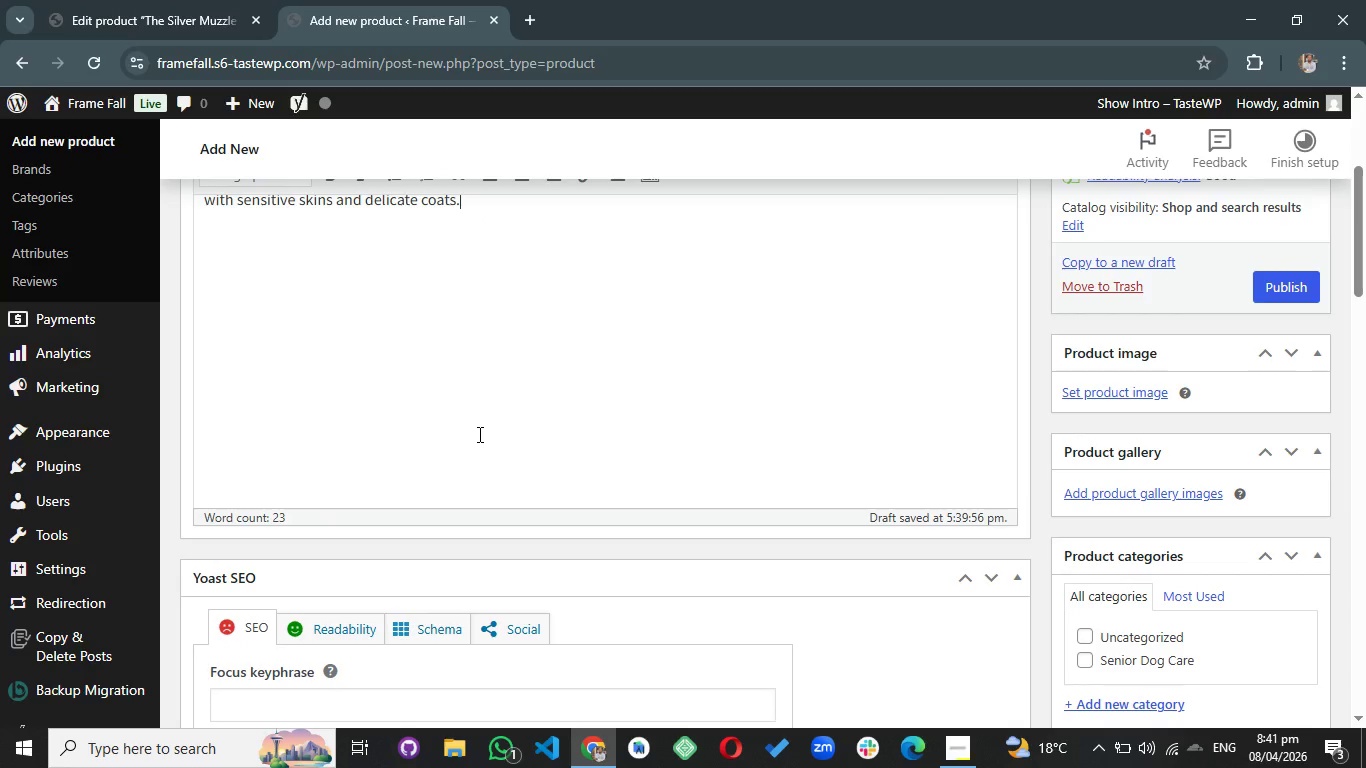 
scroll: coordinate [464, 427], scroll_direction: down, amount: 20.0
 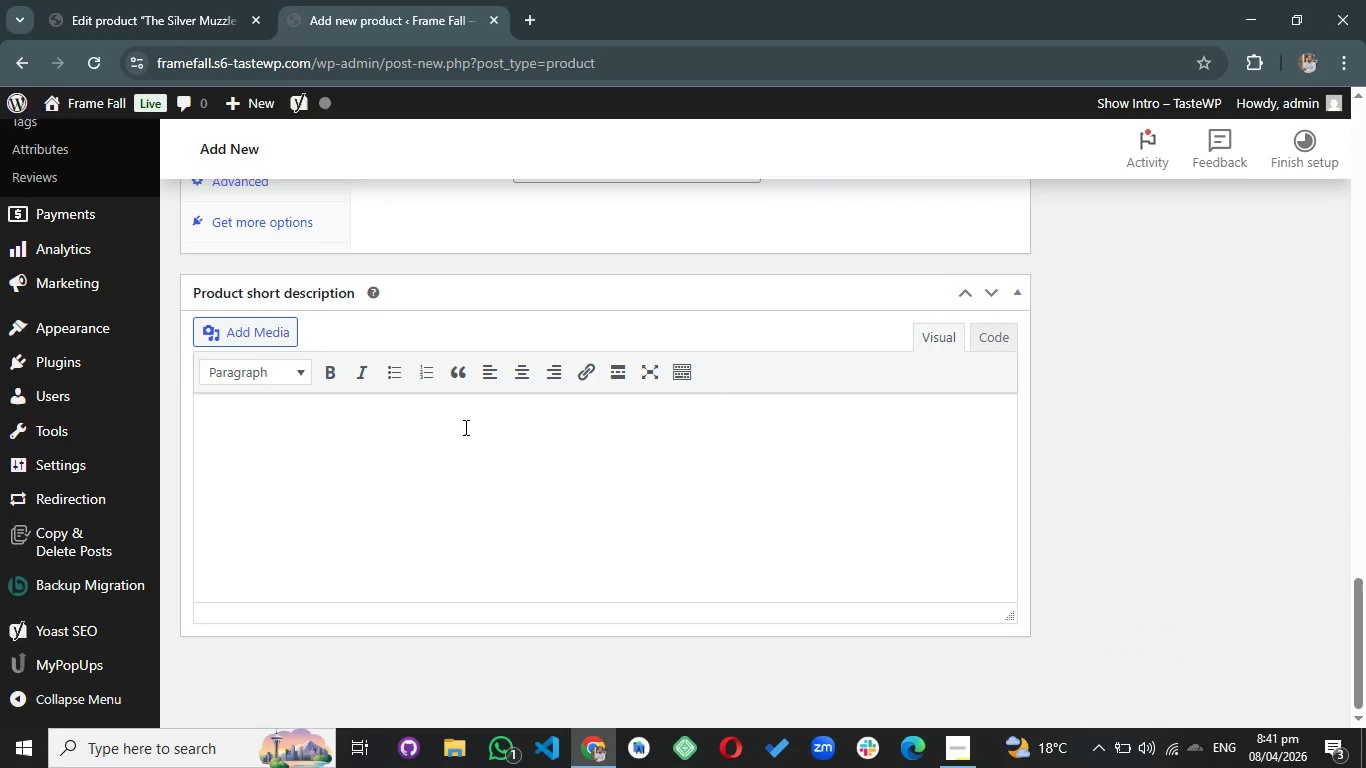 
left_click([464, 427])
 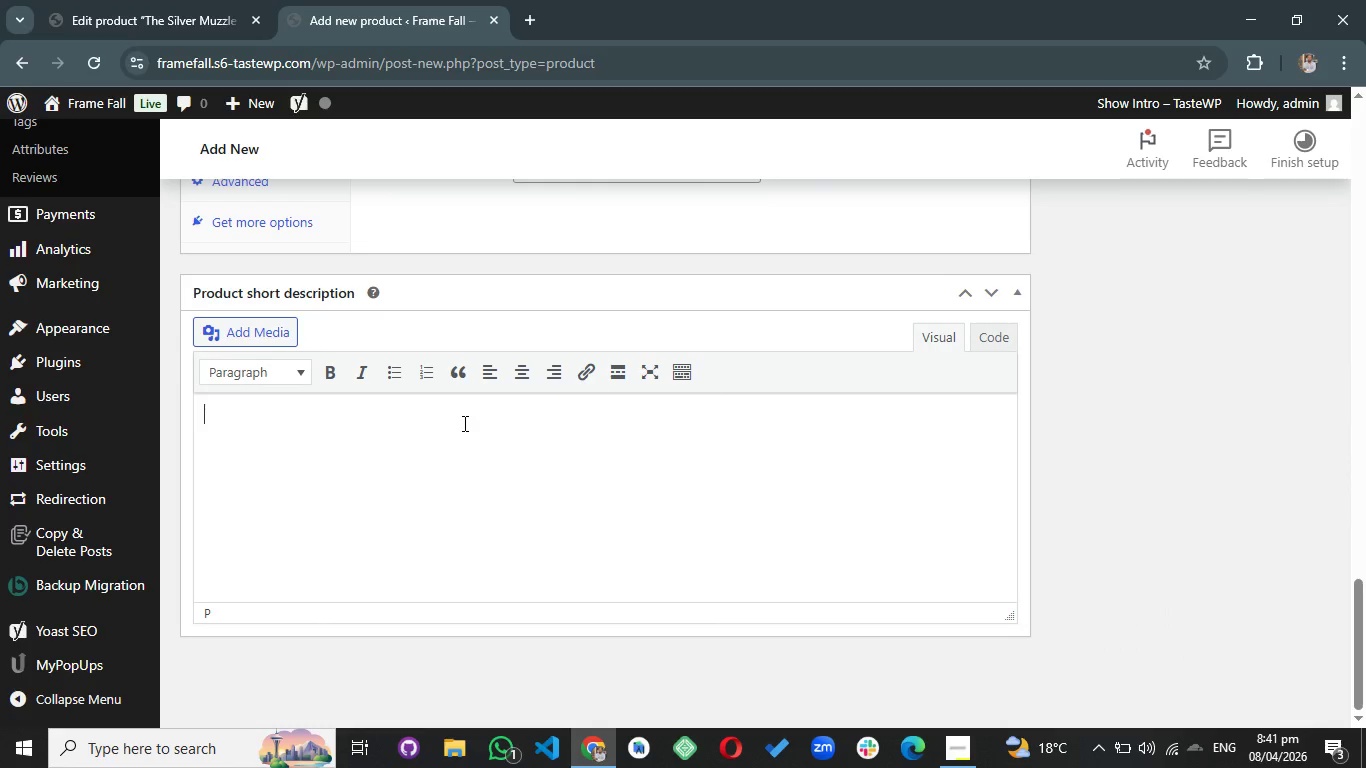 
type(gentle grGentele grooming bundle)
 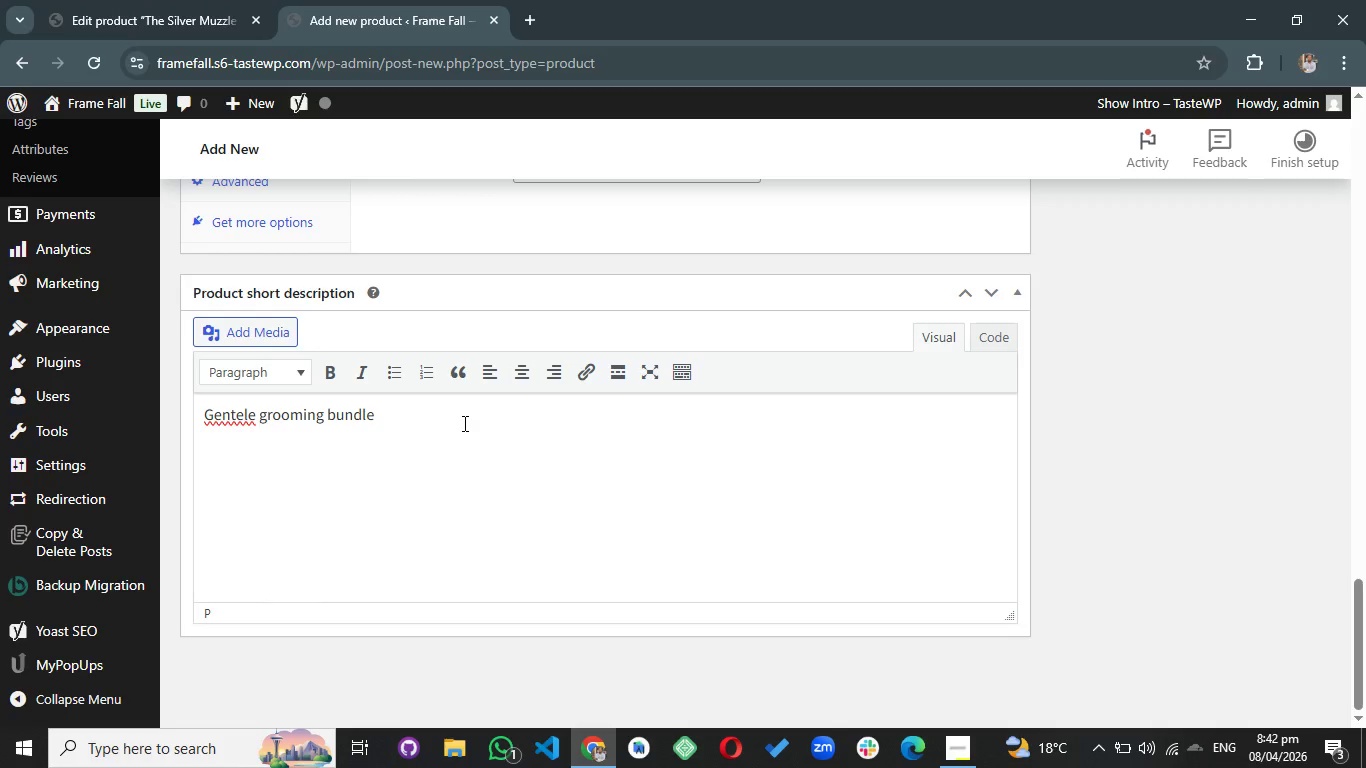 
hold_key(key=Backspace, duration=0.86)
 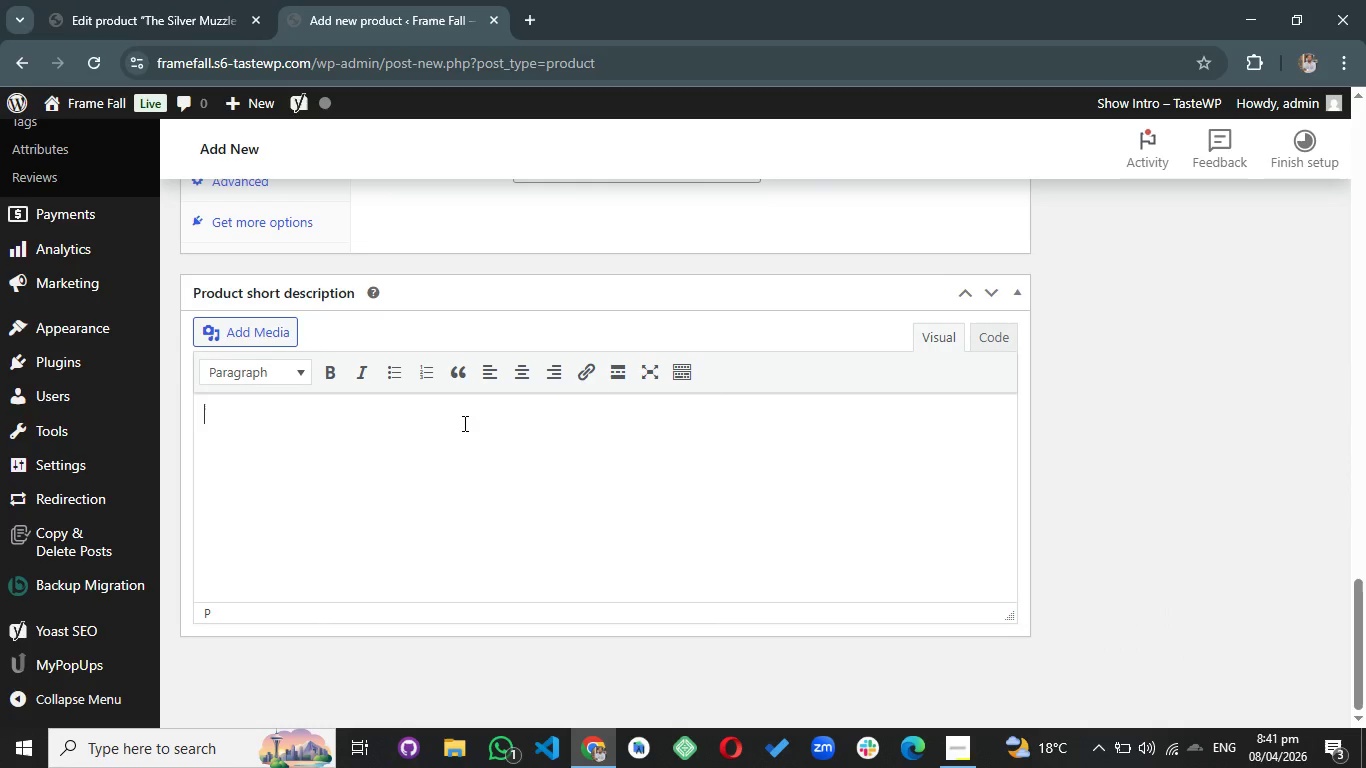 
type( for senior dogs)
 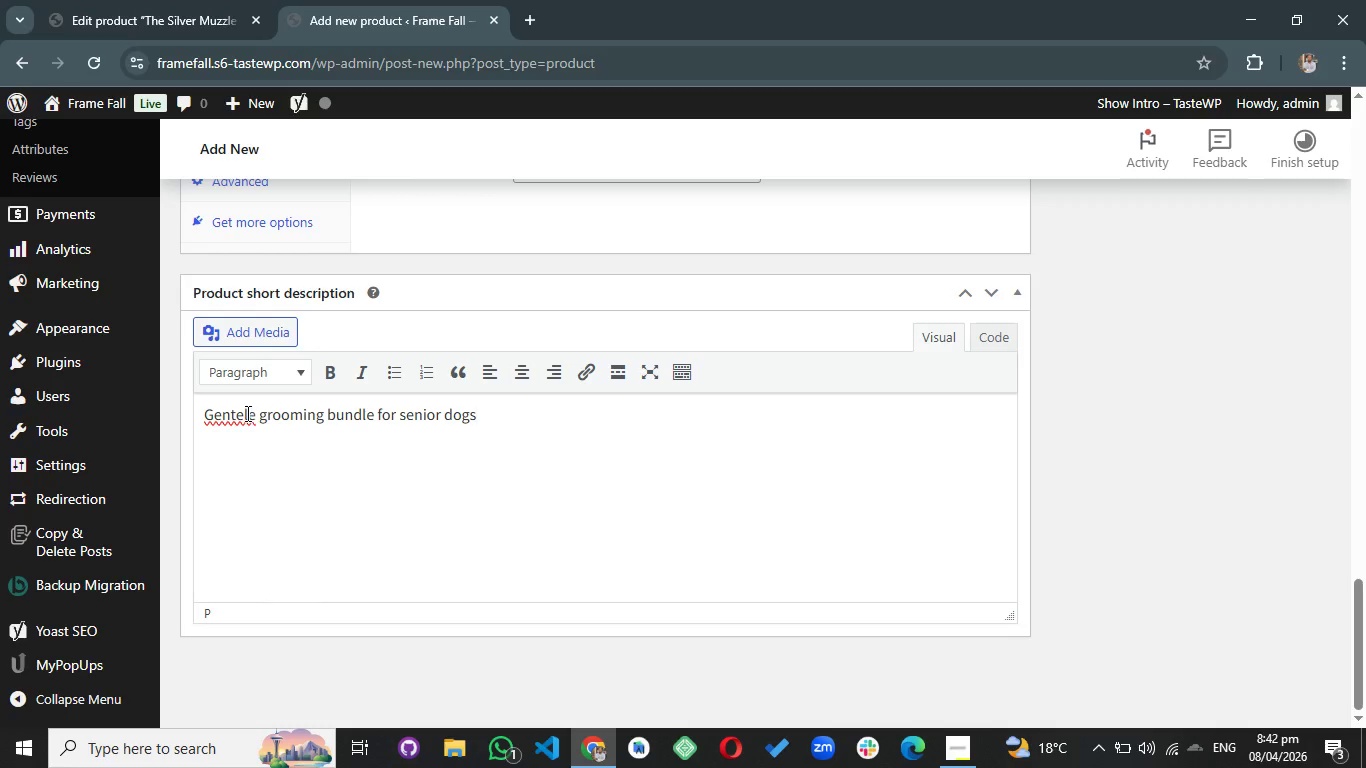 
left_click_drag(start_coordinate=[246, 413], to_coordinate=[252, 415])
 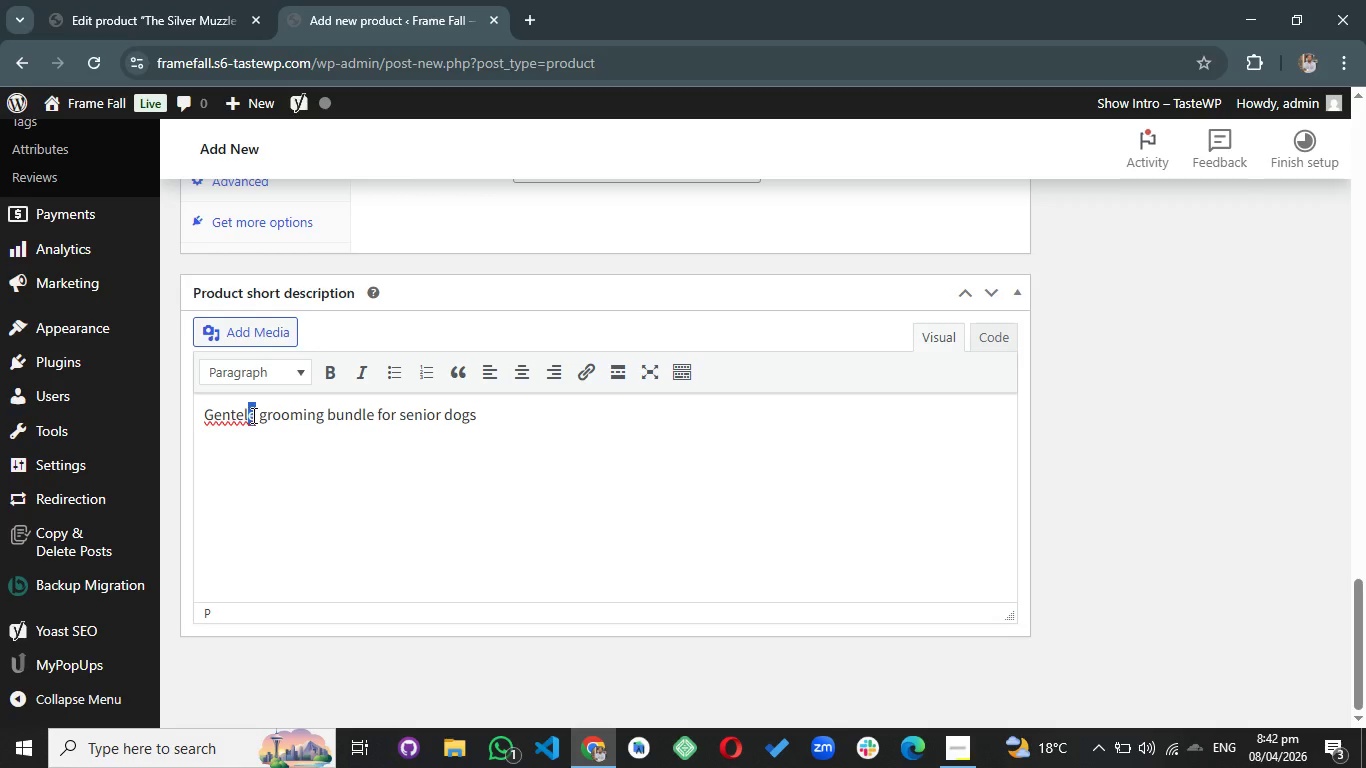 
key(Backspace)
 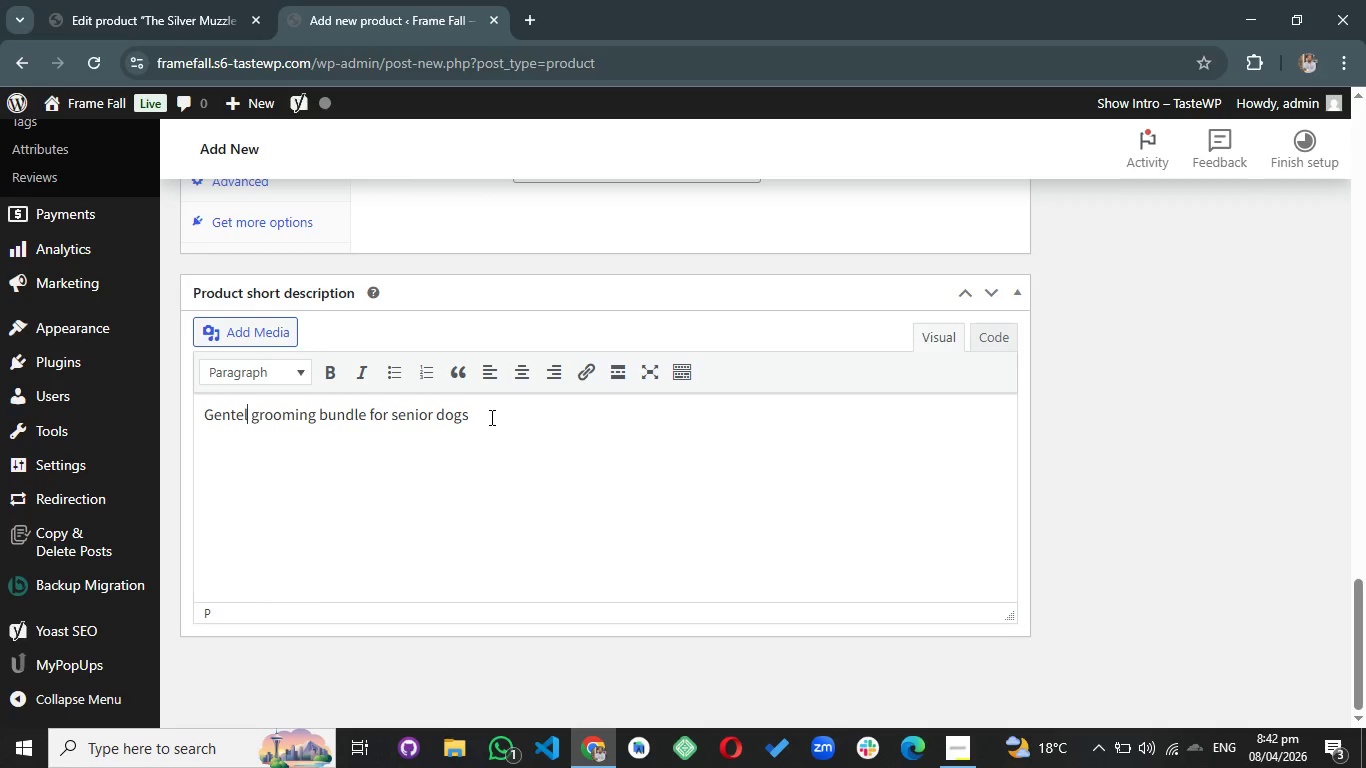 
type( with tearless shampoo and soft bamboo brush.)
 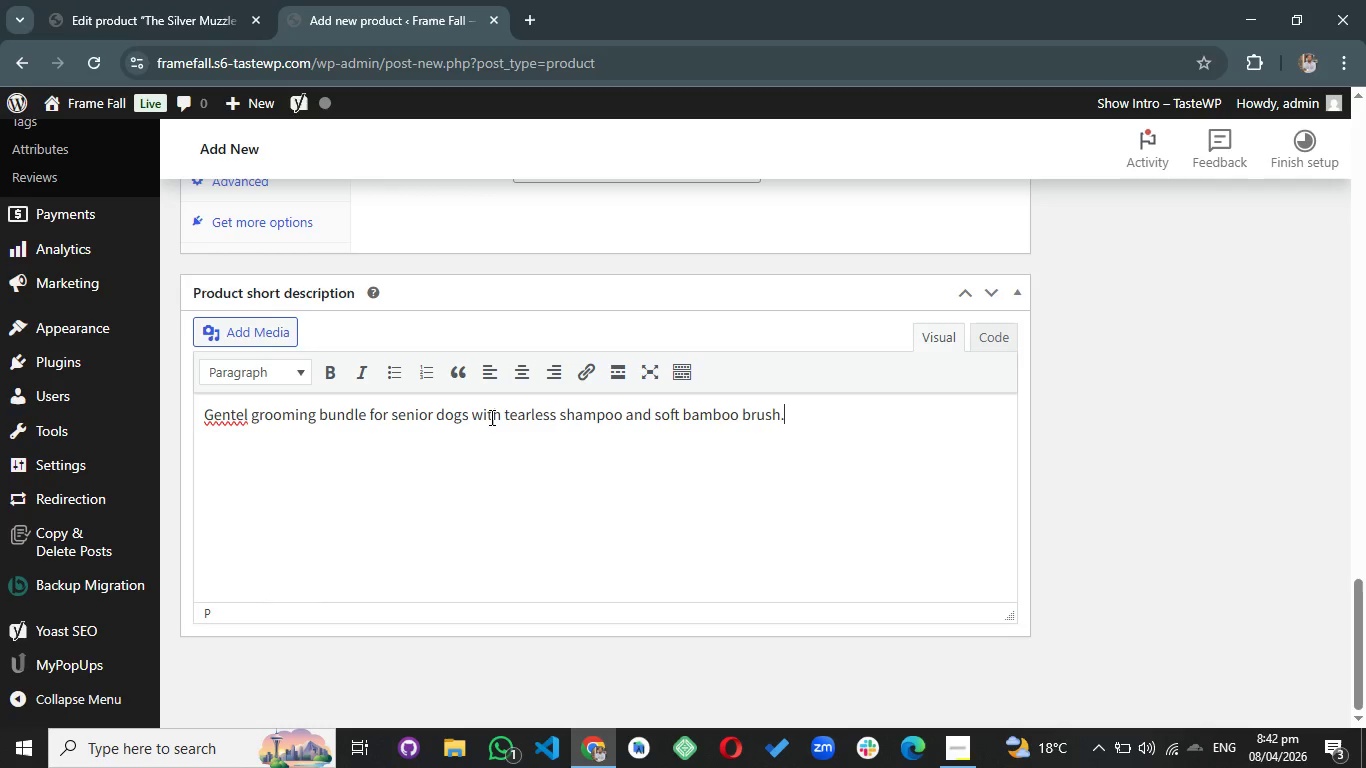 
wait(11.62)
 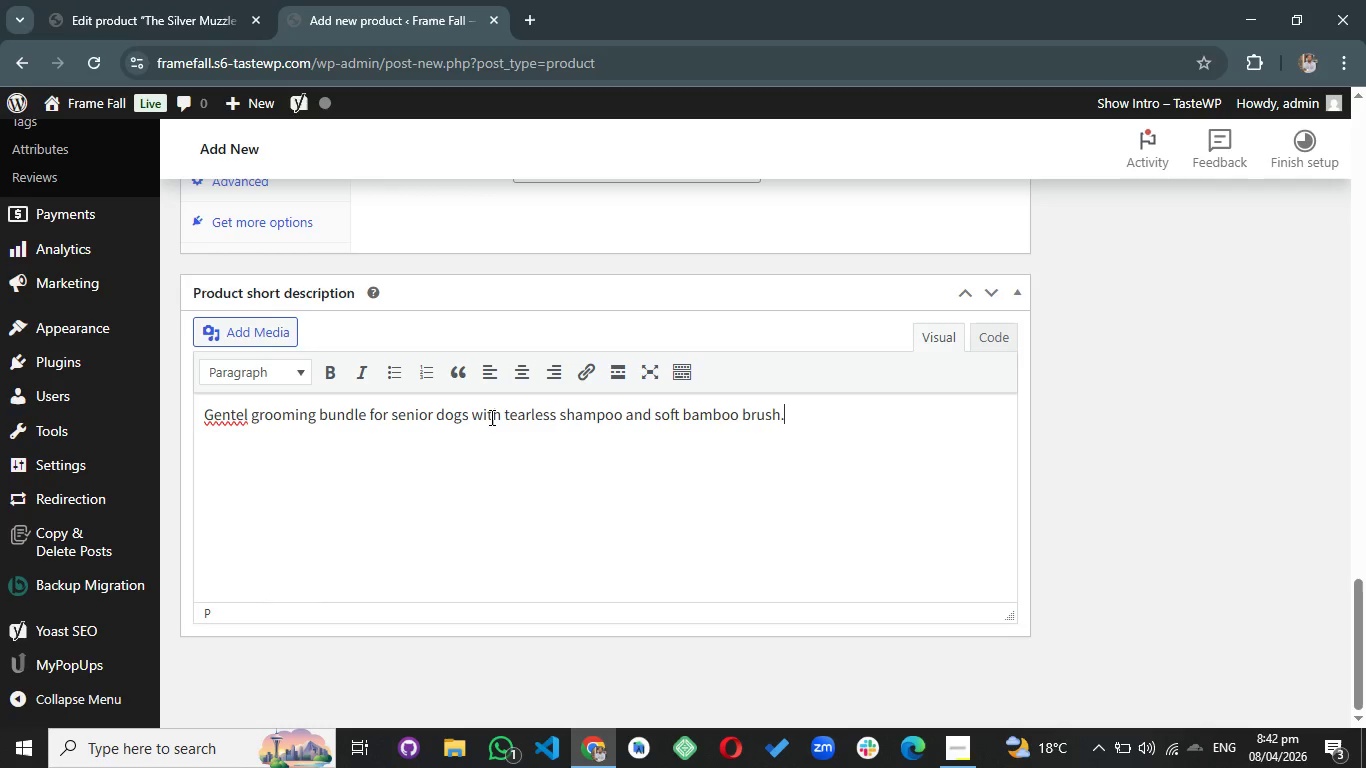 
left_click_drag(start_coordinate=[239, 417], to_coordinate=[248, 417])
 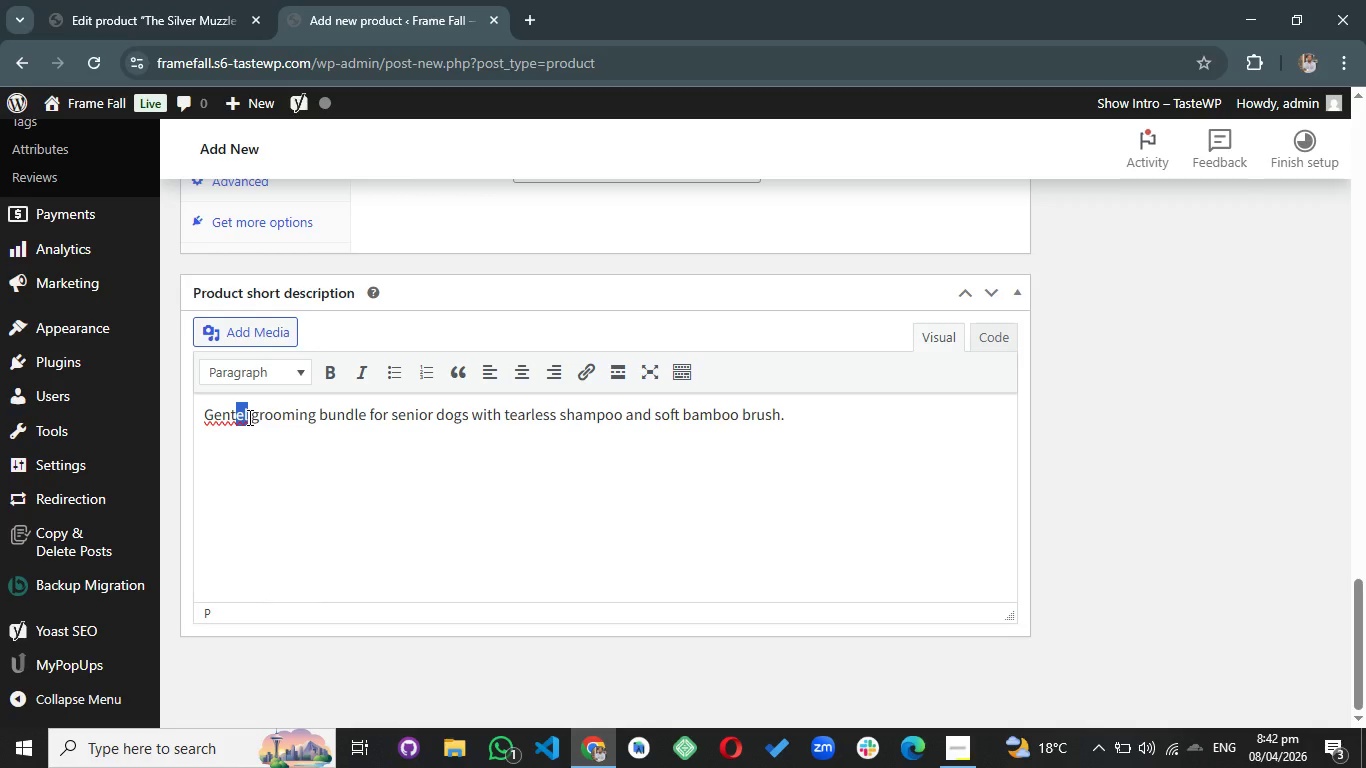 
type(le)
 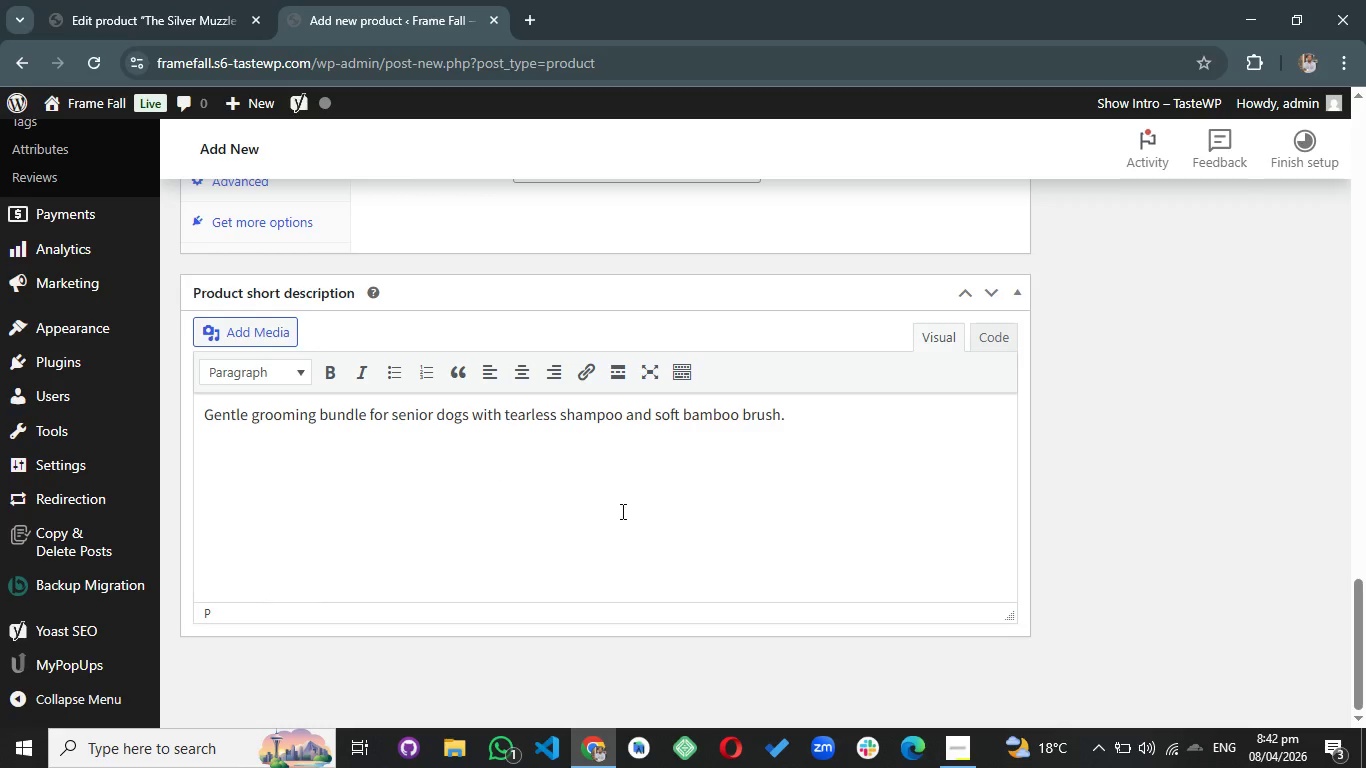 
left_click([622, 511])
 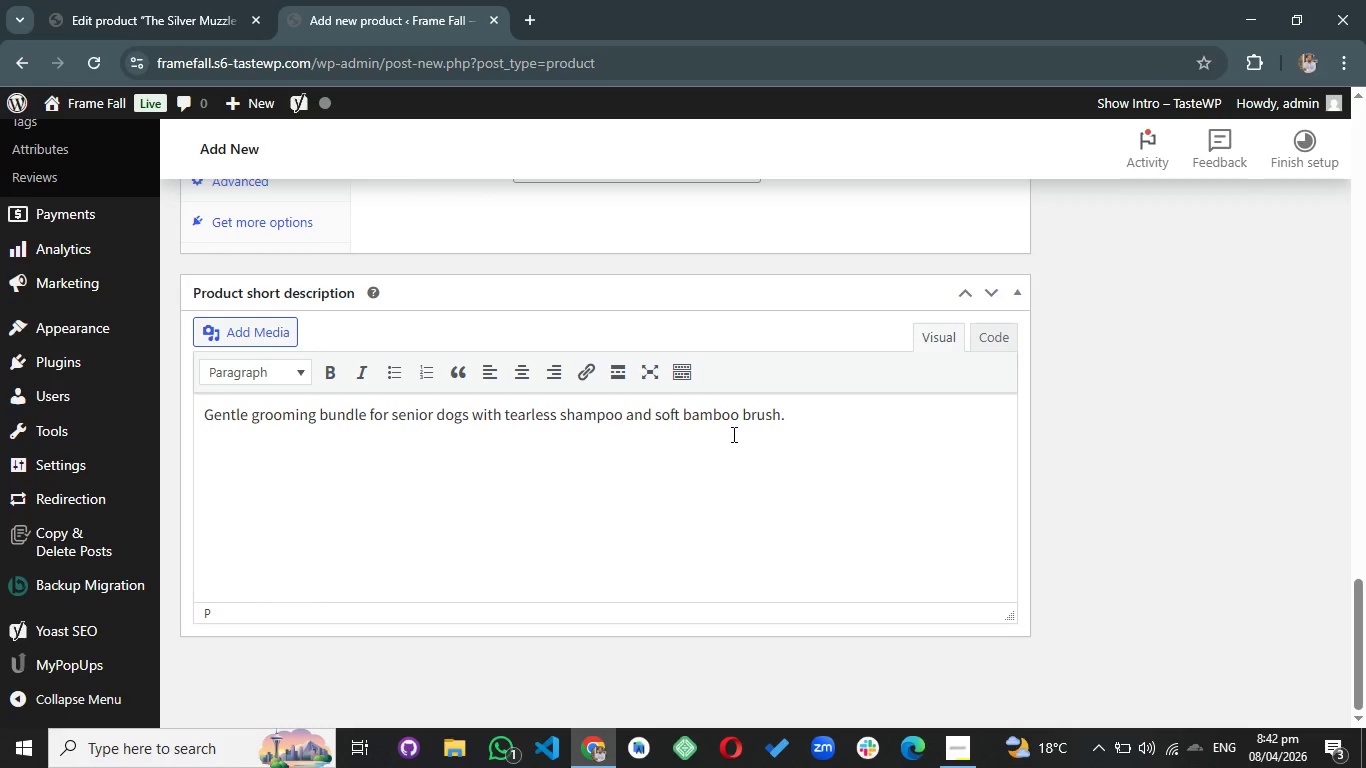 
double_click([732, 432])
 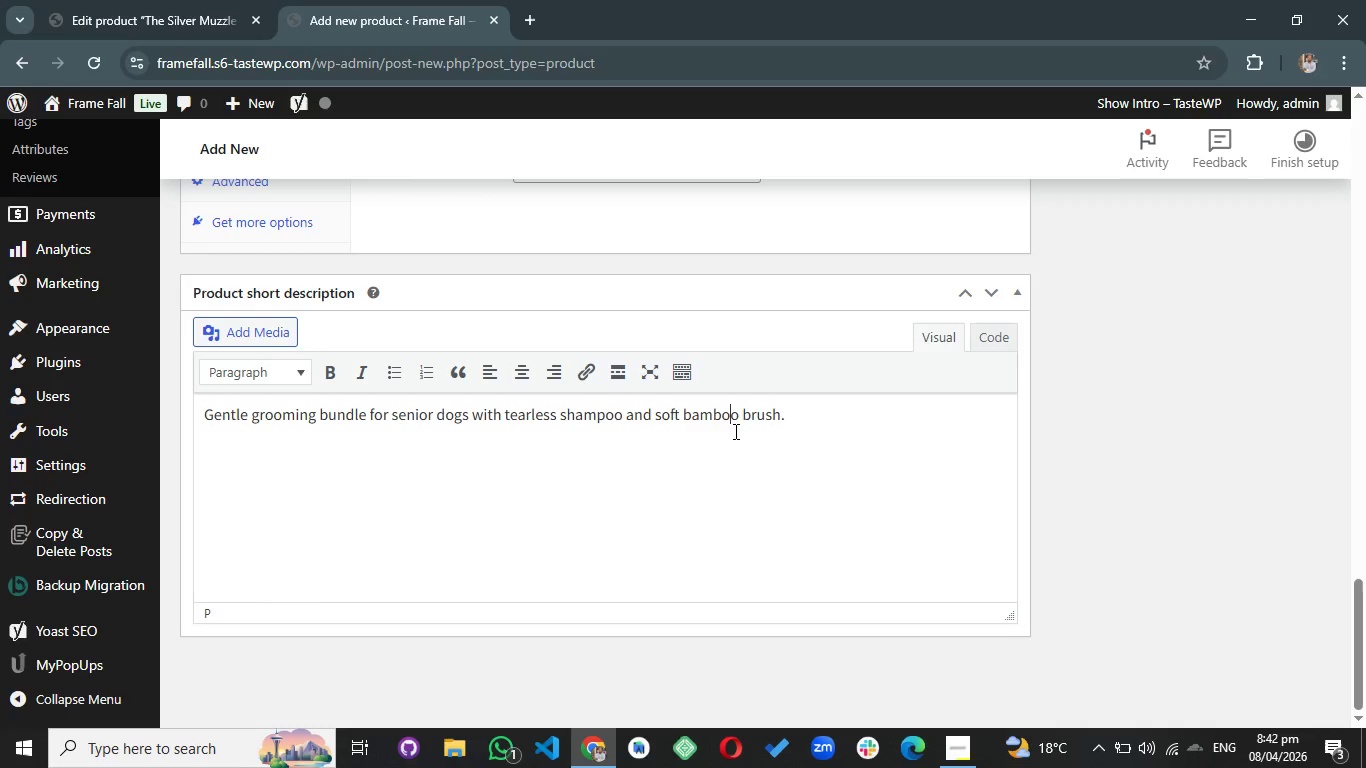 
triple_click([735, 431])
 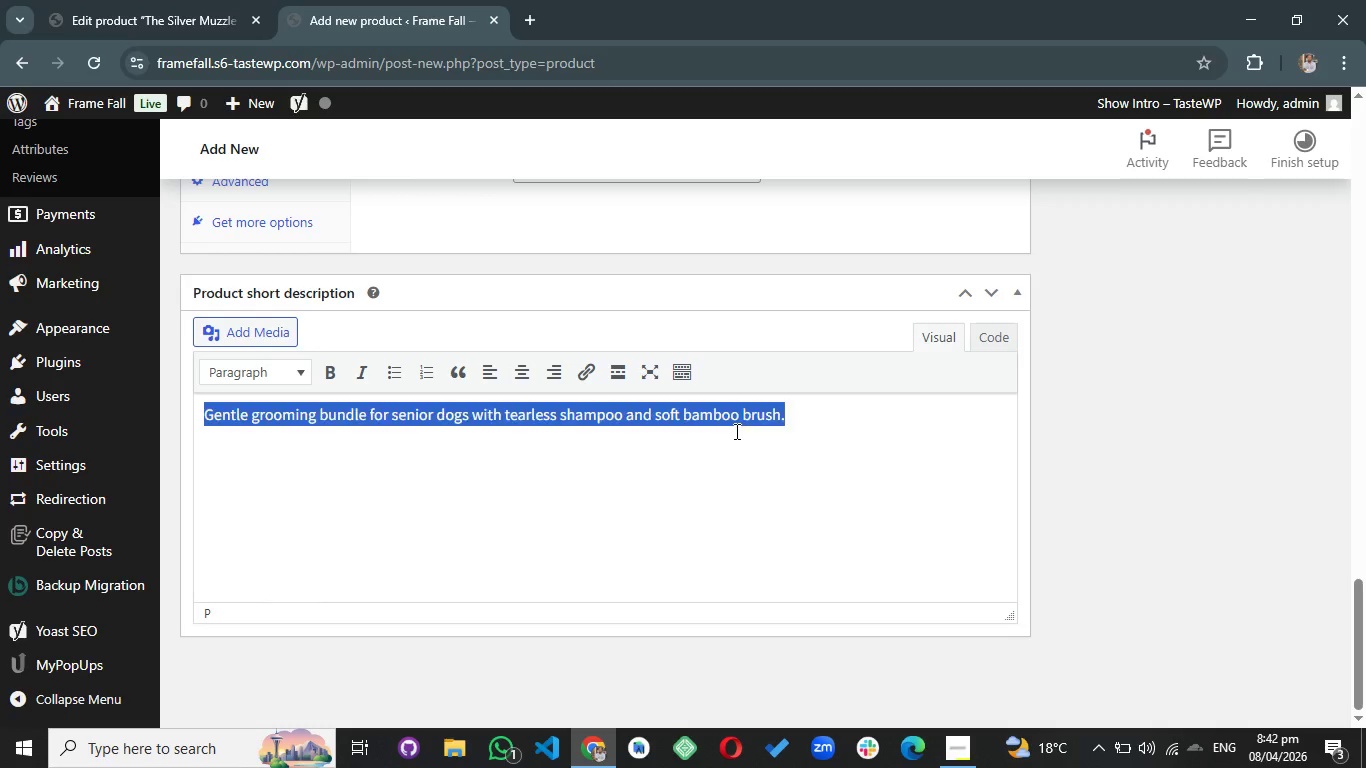 
triple_click([735, 431])
 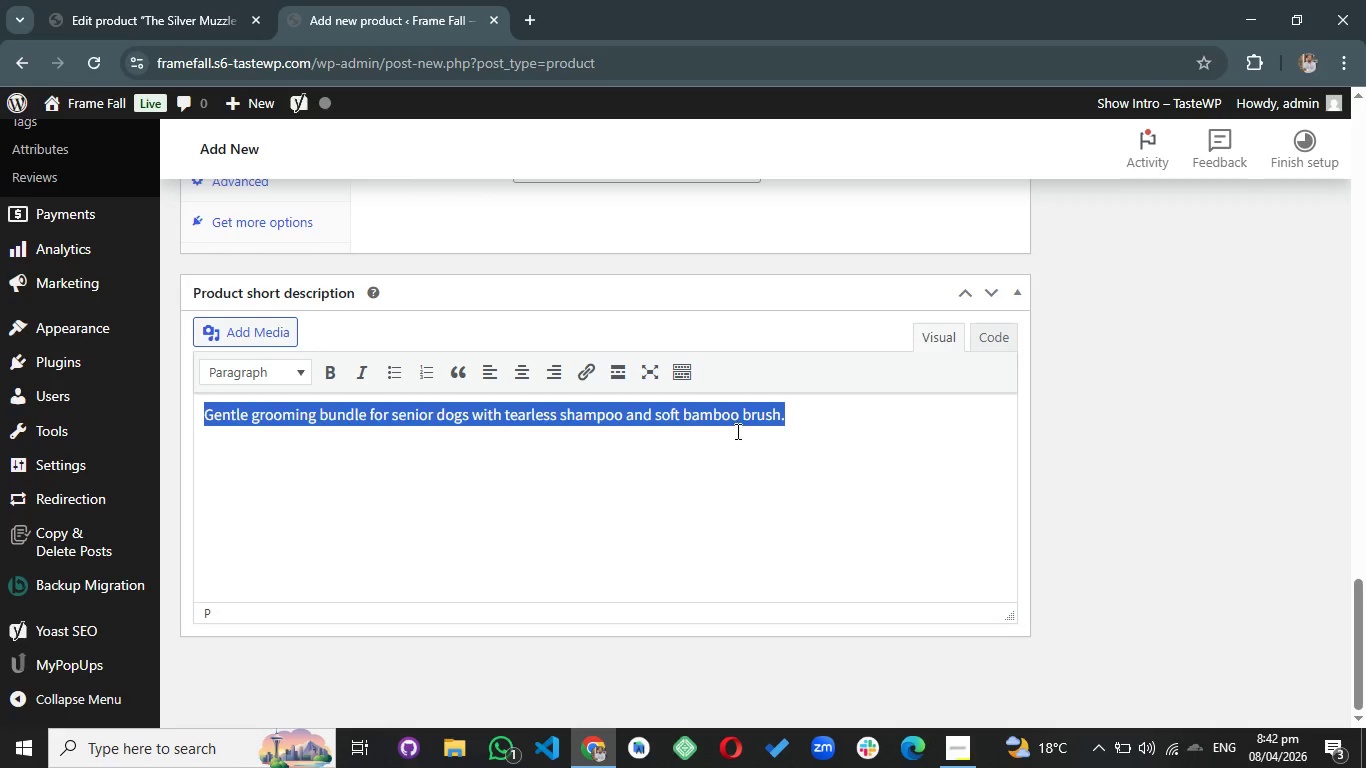 
triple_click([736, 431])
 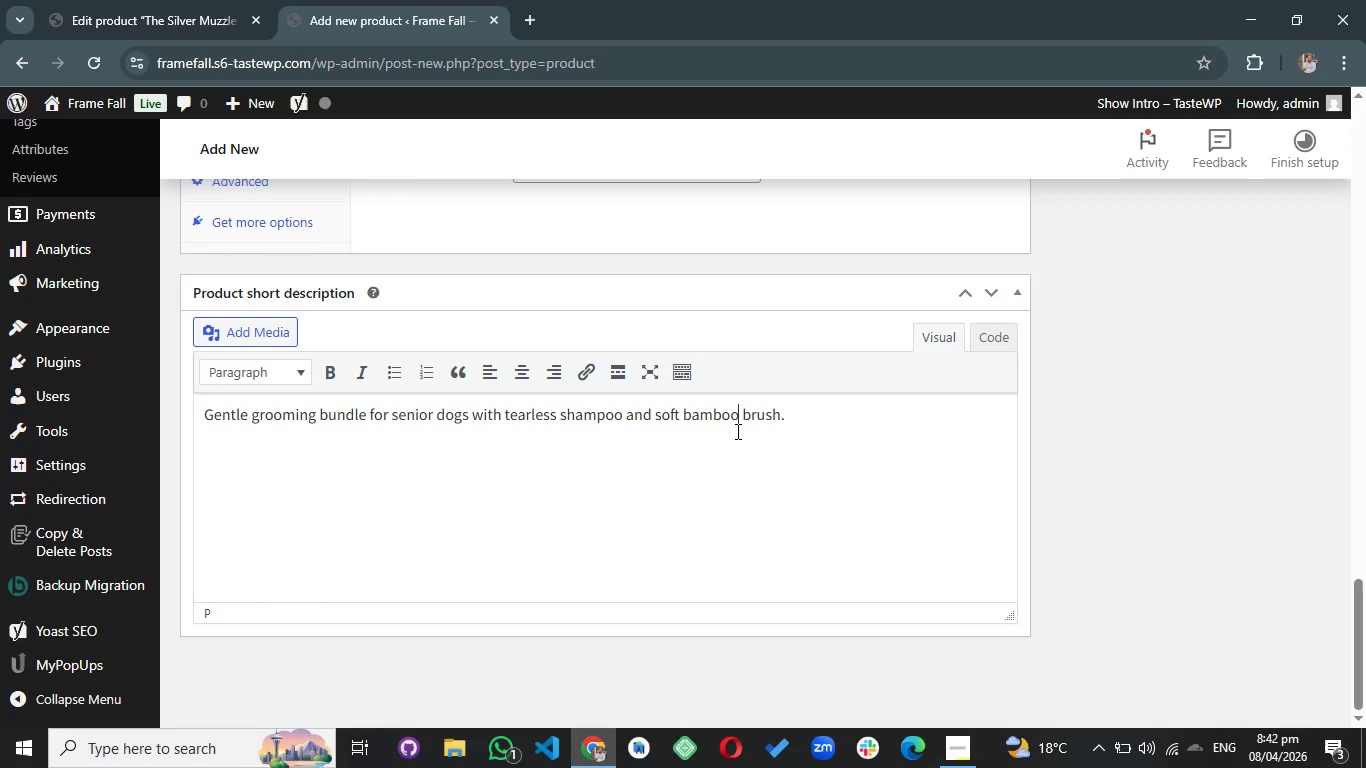 
triple_click([736, 431])
 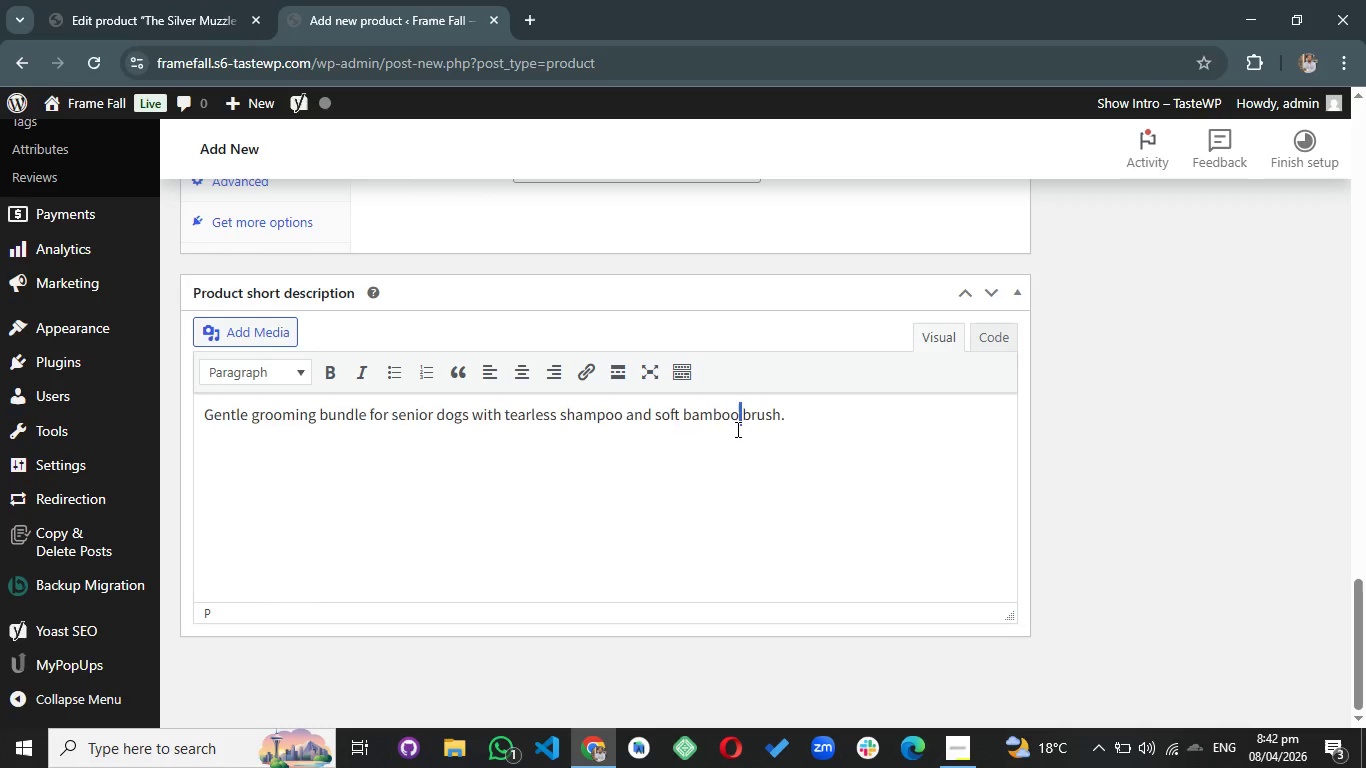 
triple_click([736, 429])
 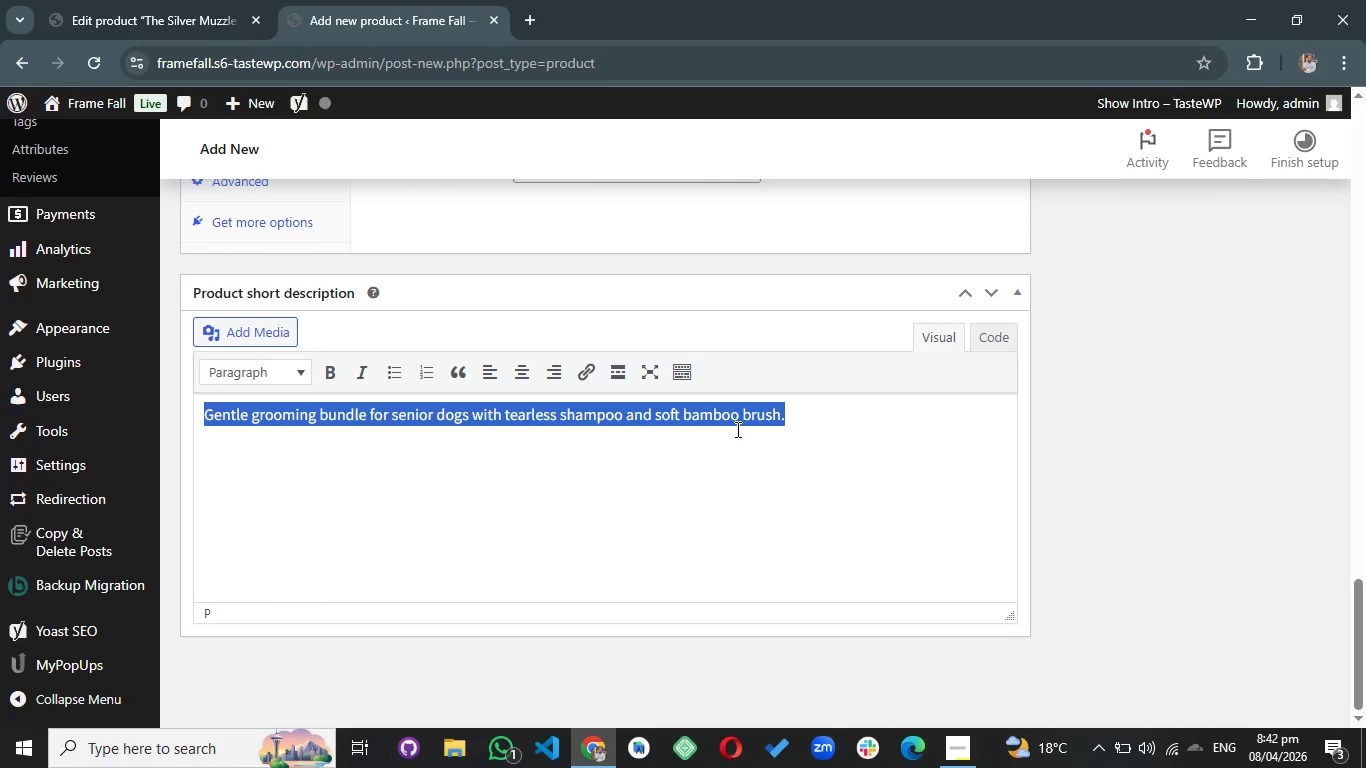 
right_click([736, 429])
 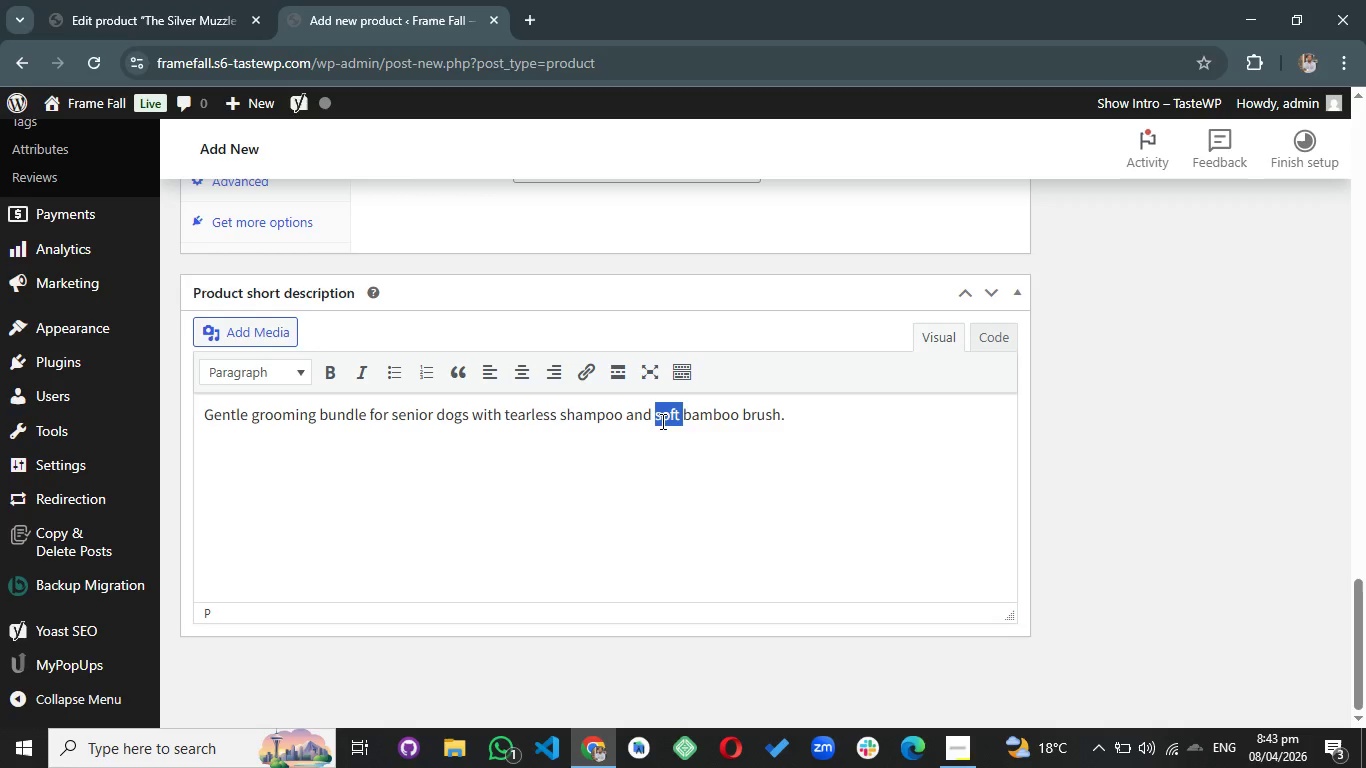 
triple_click([661, 422])
 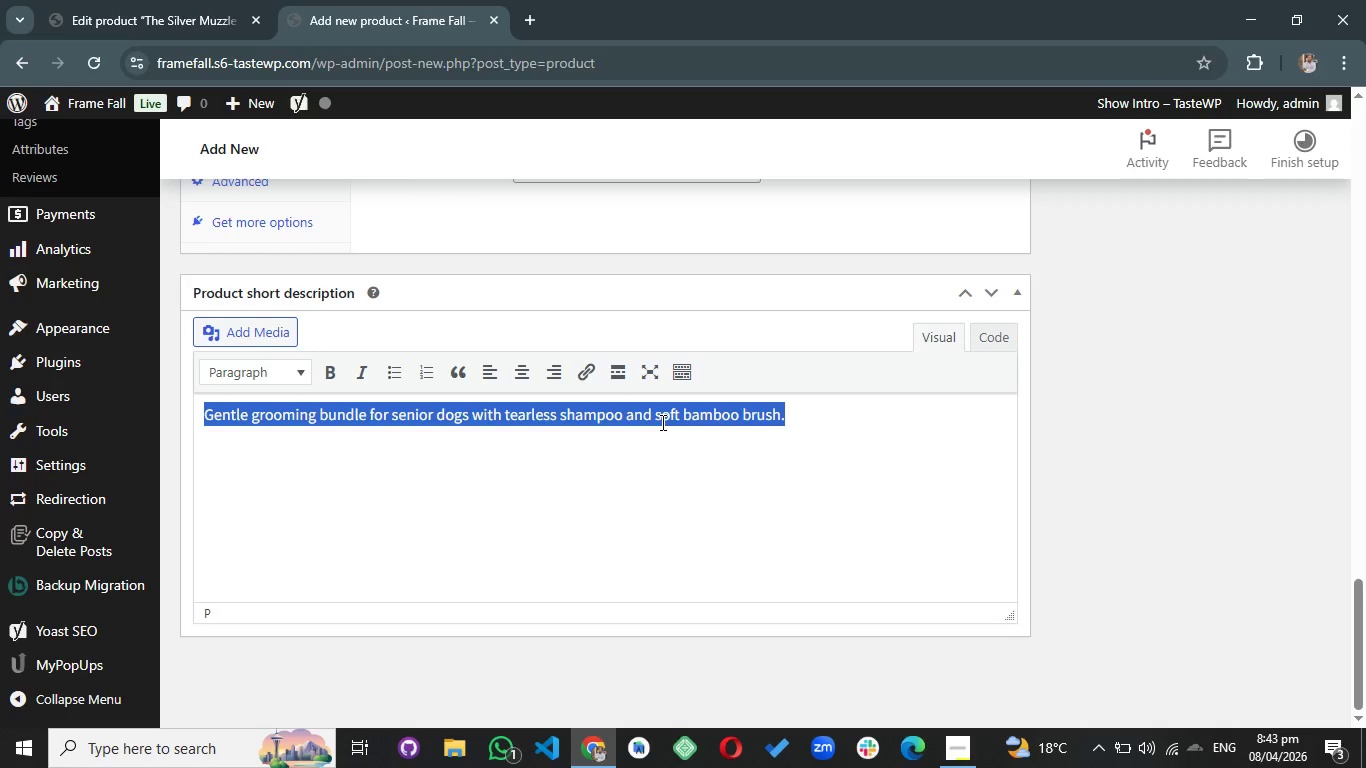 
right_click([661, 422])
 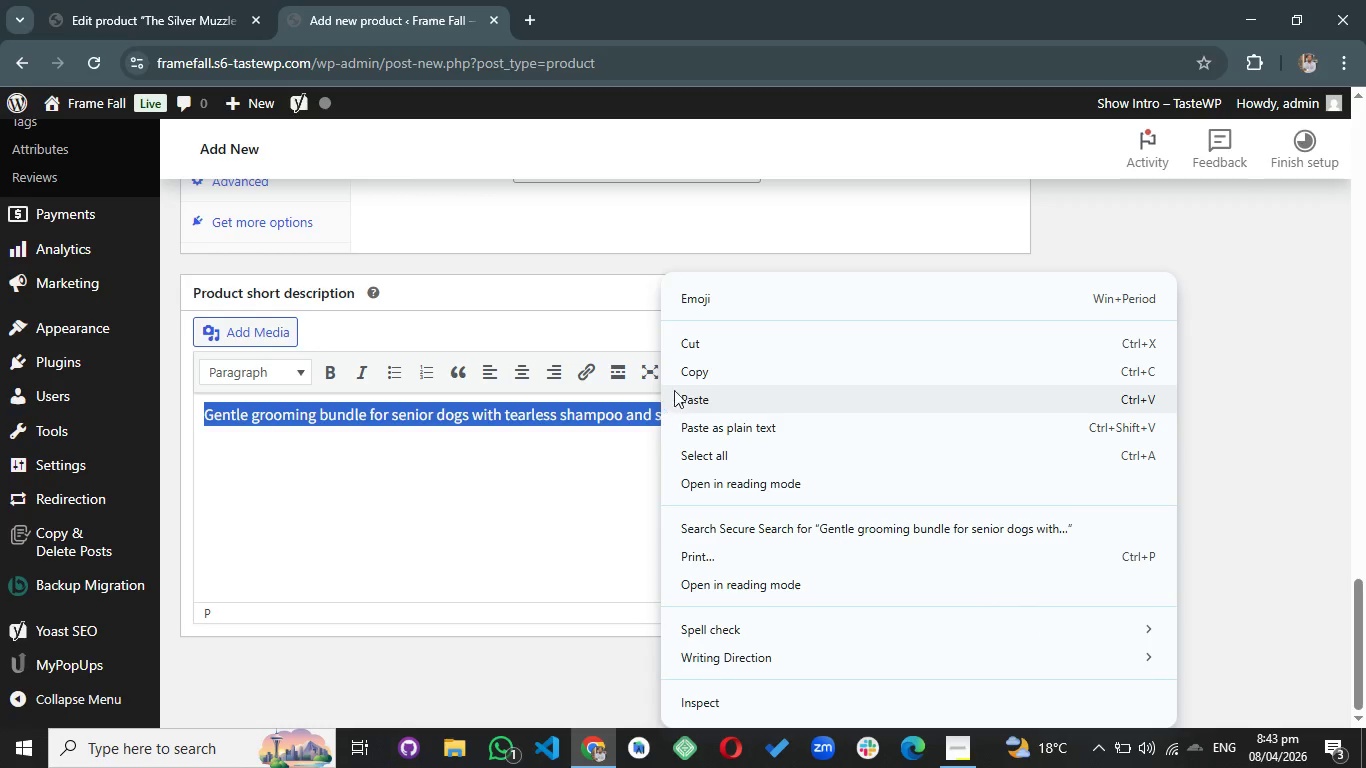 
left_click([681, 379])
 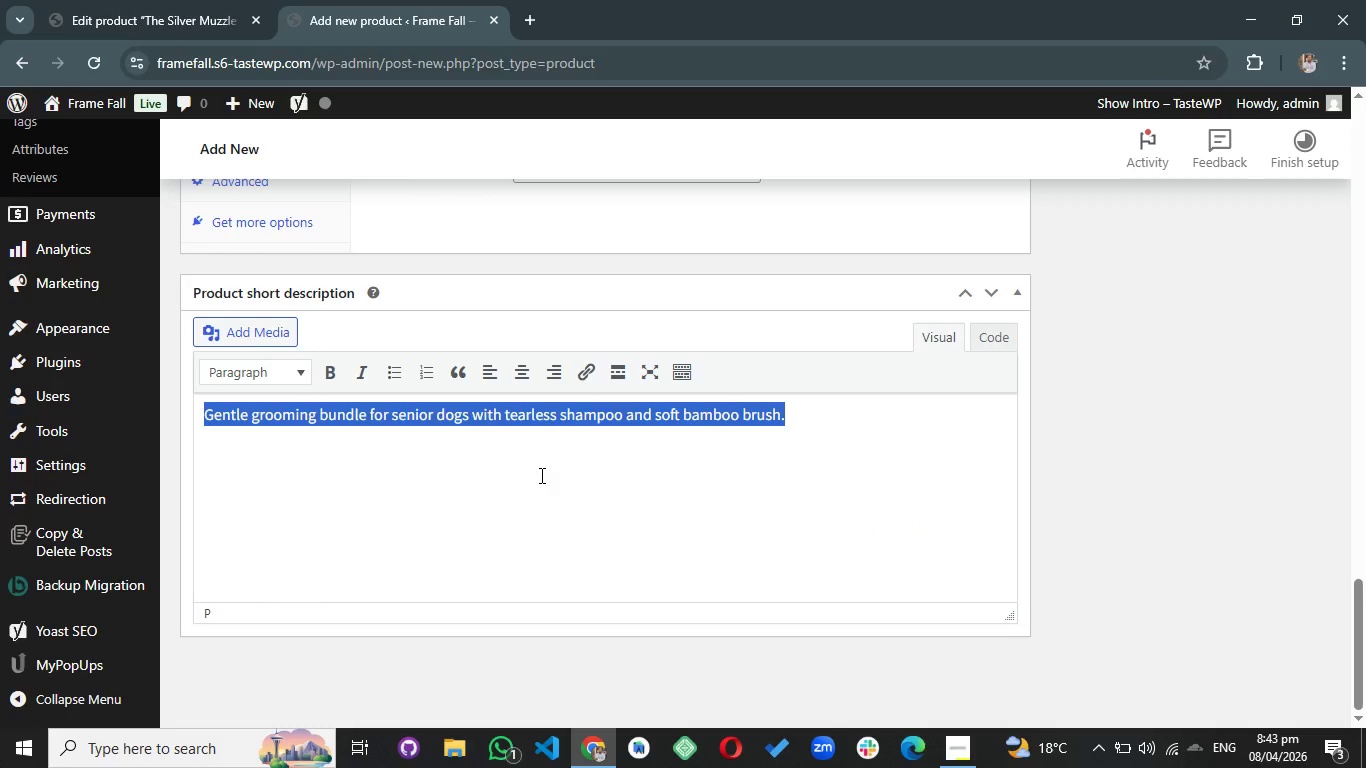 
left_click([540, 475])
 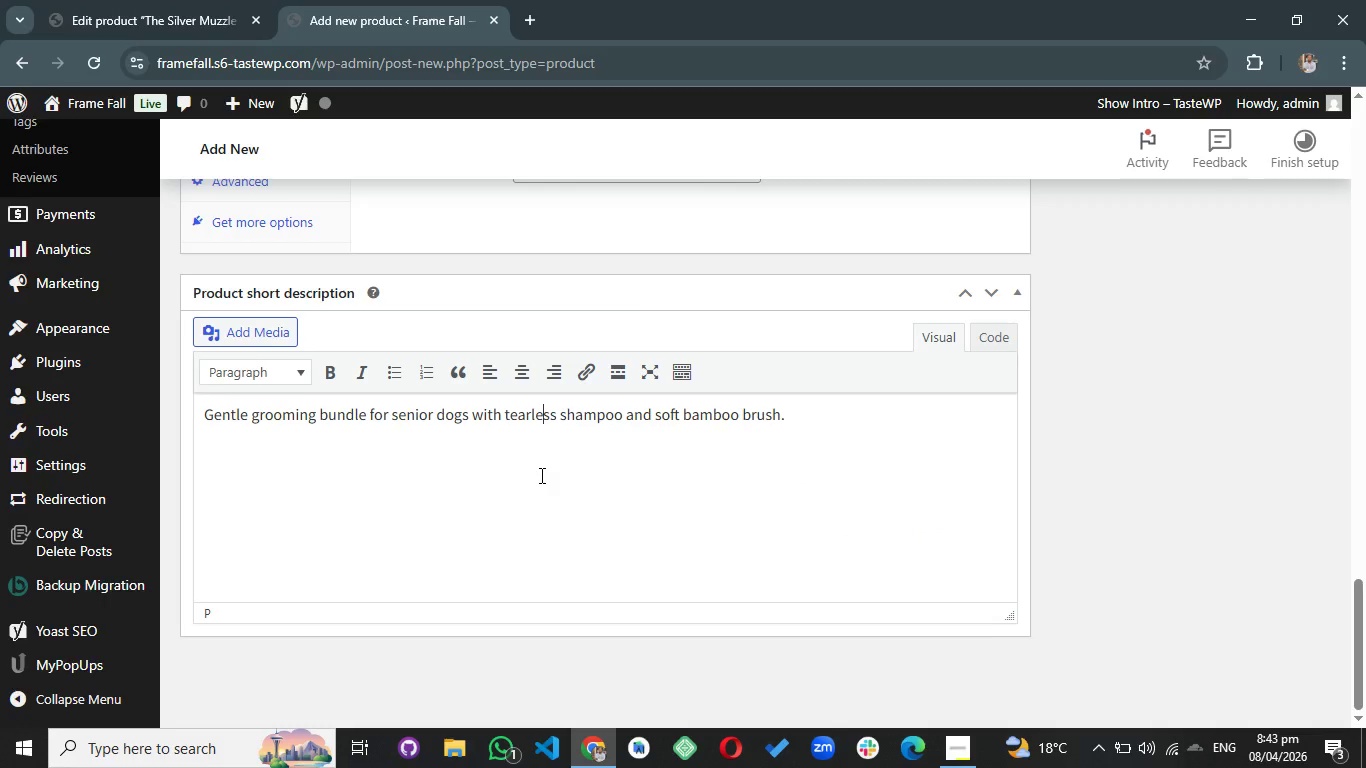 
scroll: coordinate [540, 475], scroll_direction: up, amount: 6.0
 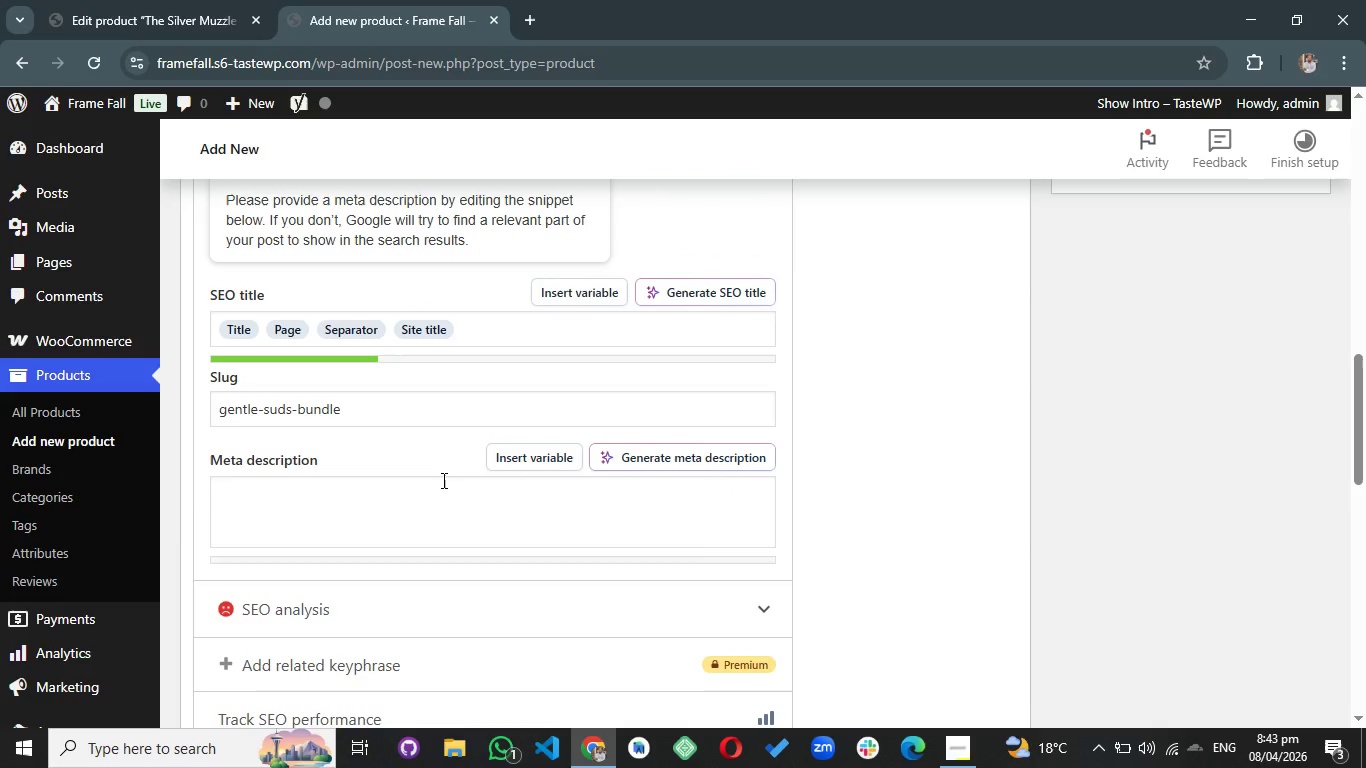 
left_click([437, 492])
 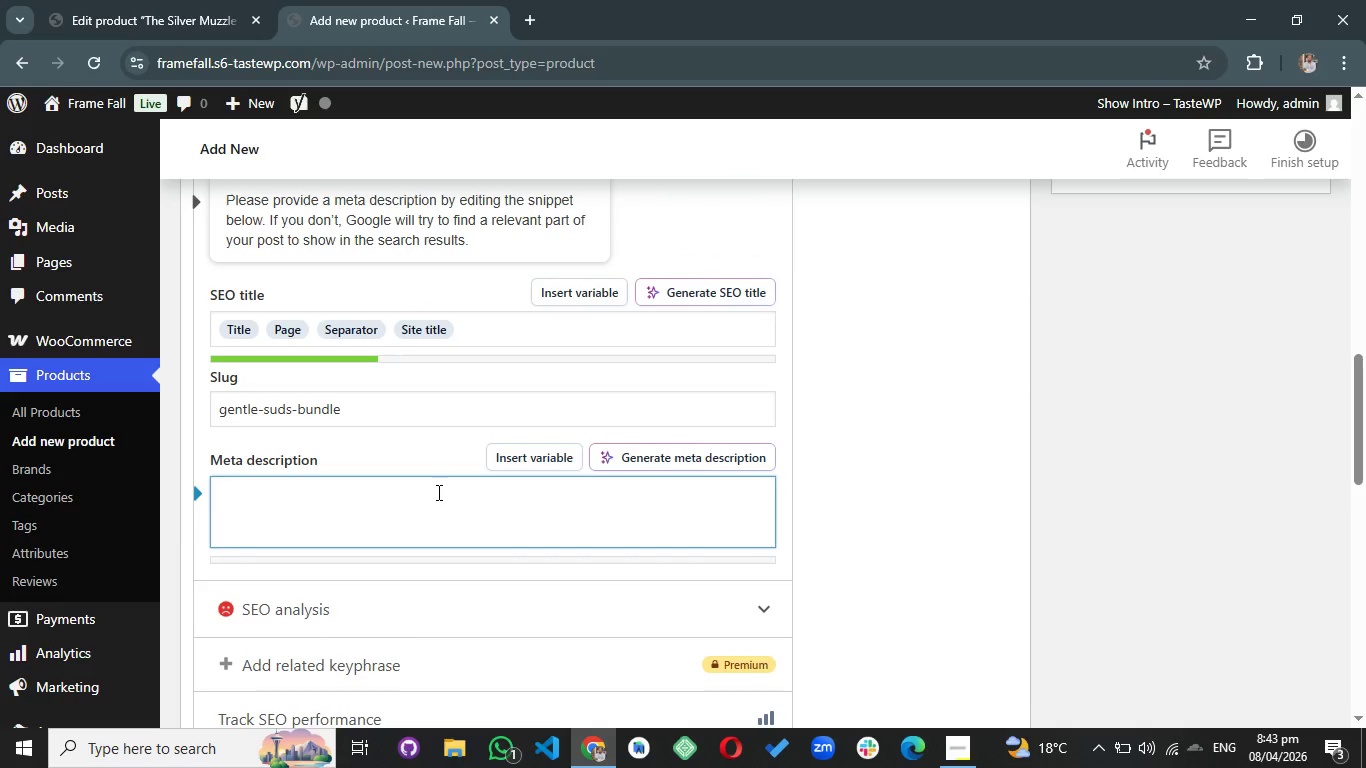 
key(Control+V)
 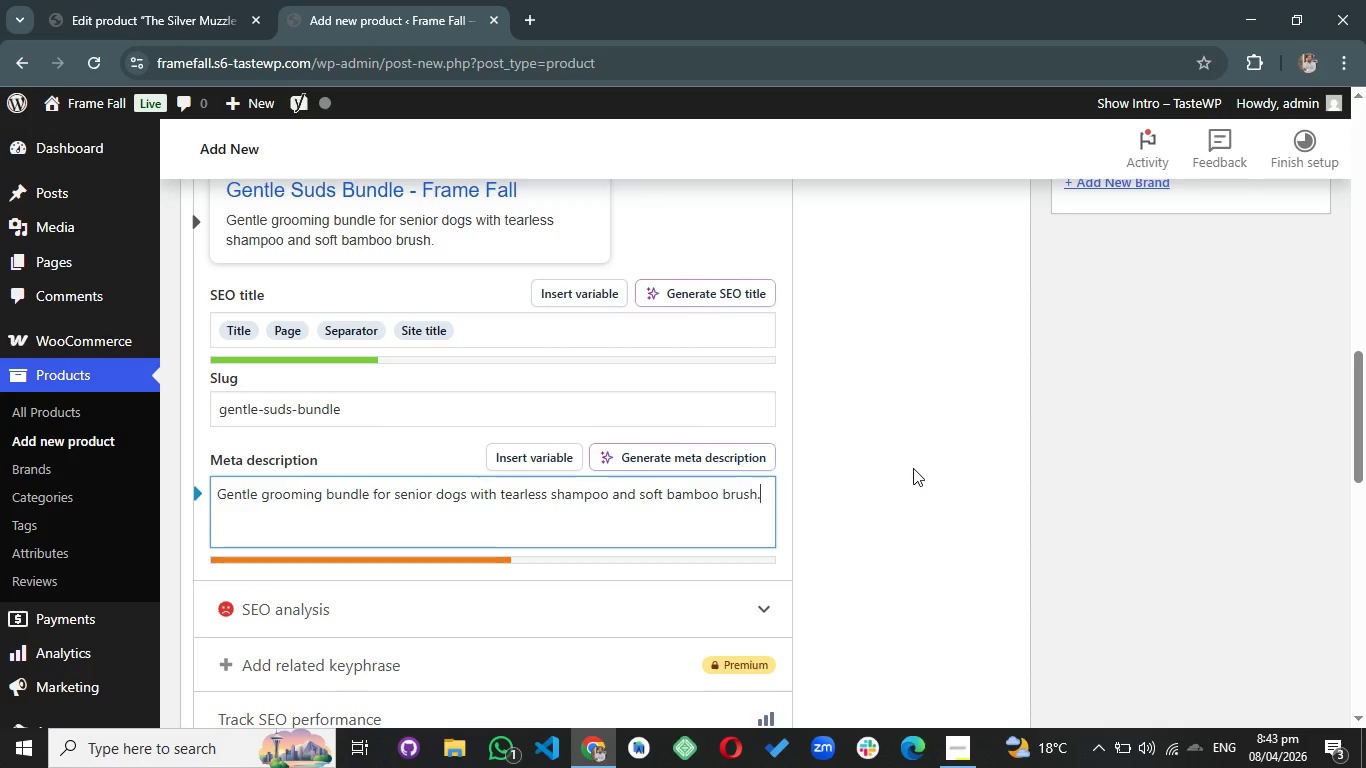 
left_click([913, 468])
 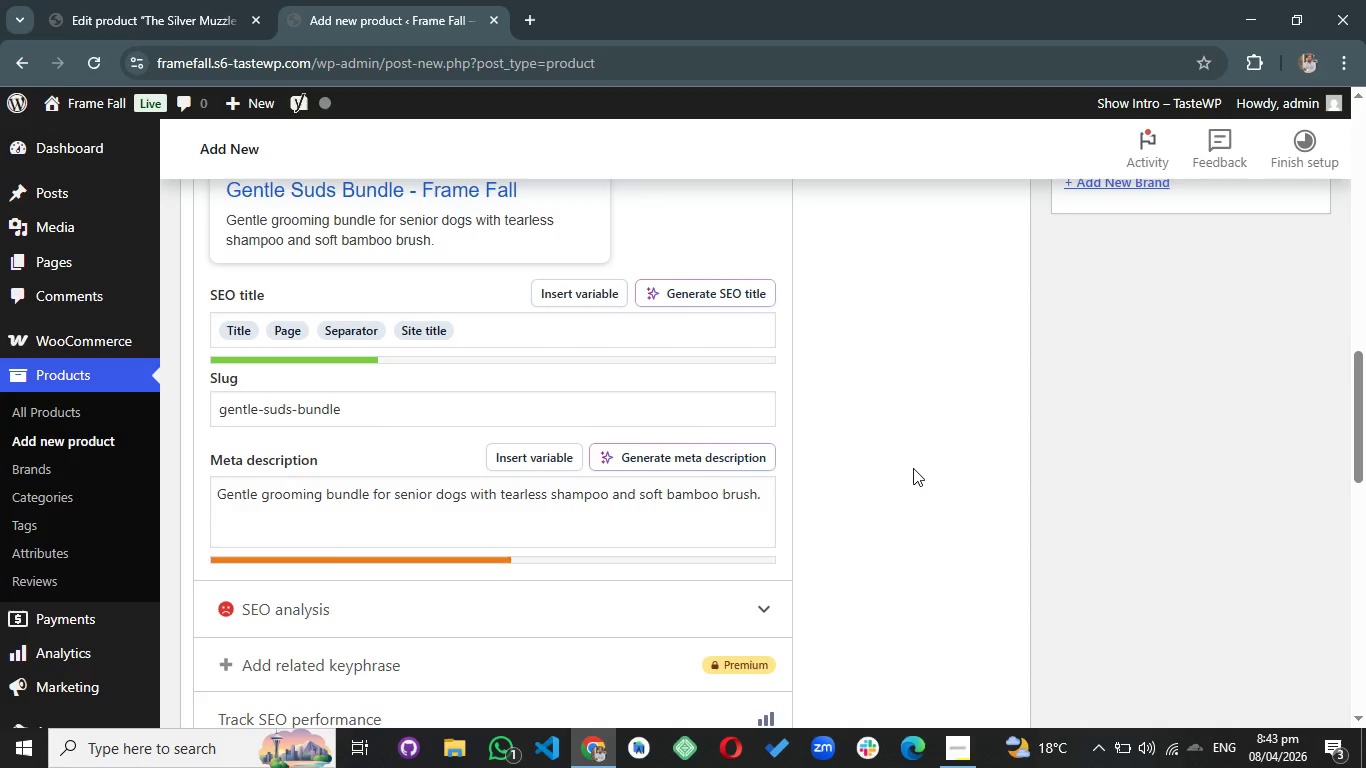 
scroll: coordinate [913, 468], scroll_direction: up, amount: 7.0
 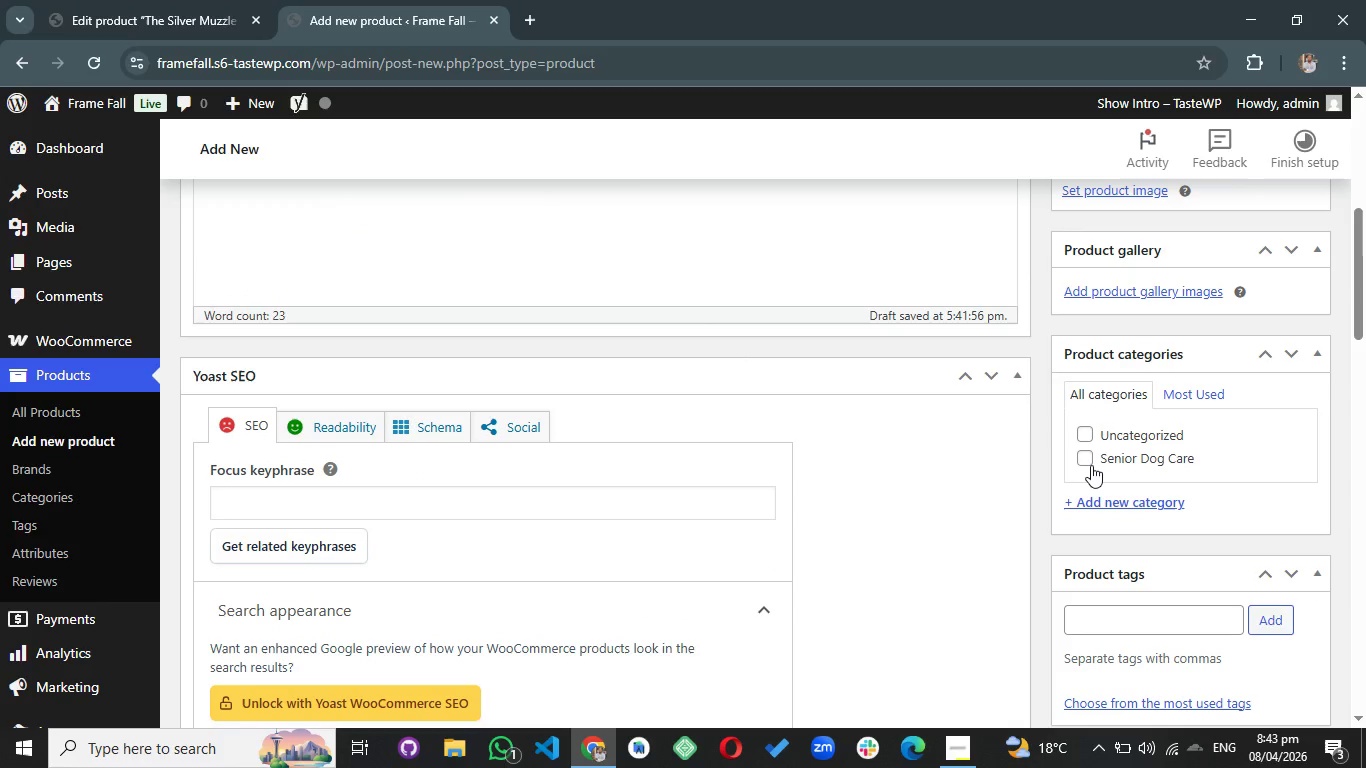 
left_click([1089, 463])
 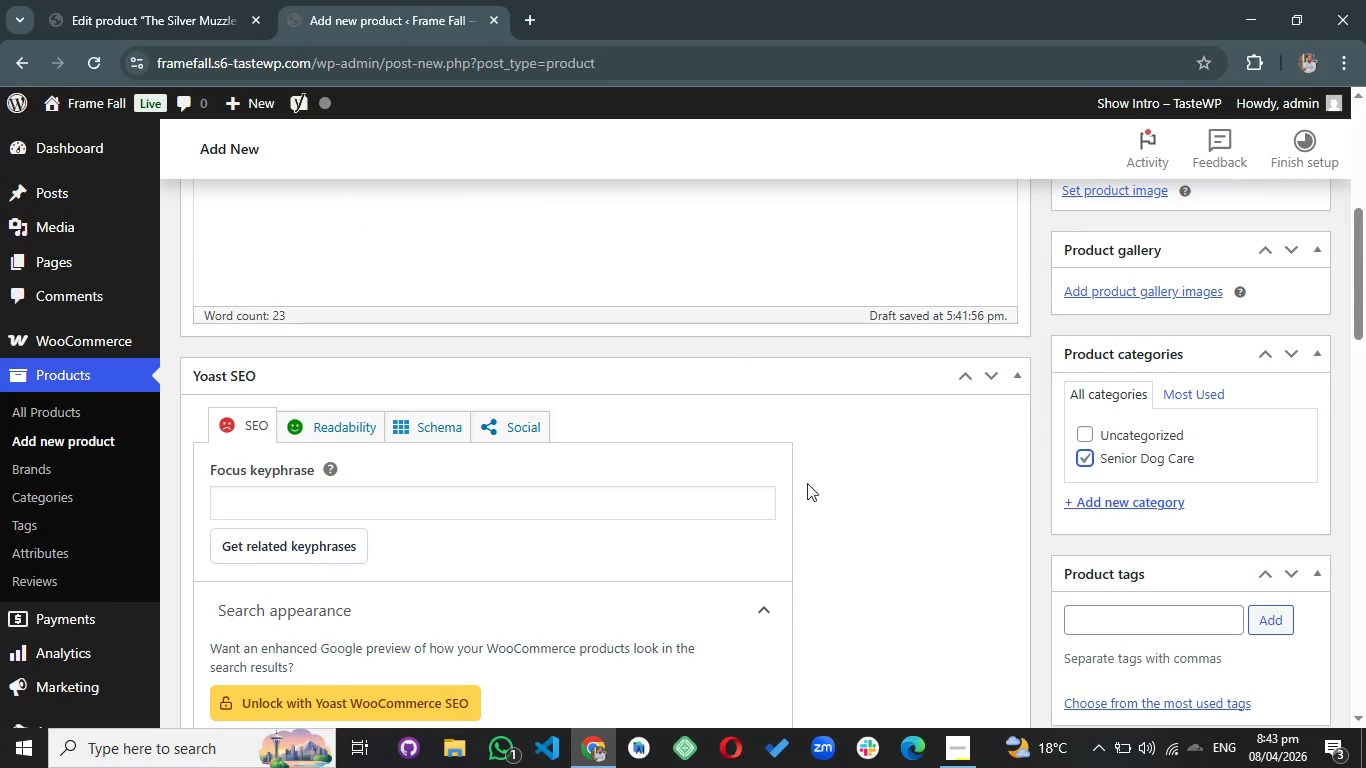 
scroll: coordinate [558, 452], scroll_direction: down, amount: 10.0
 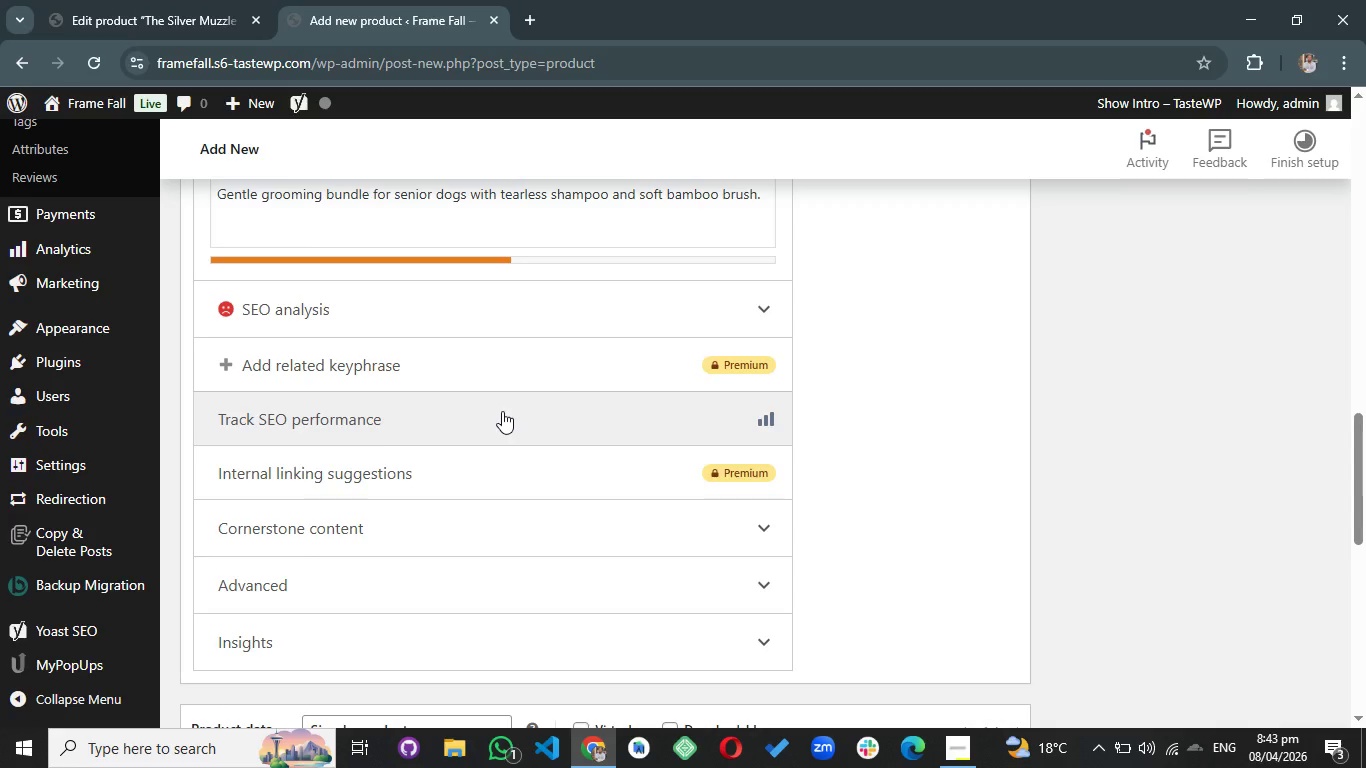 
scroll: coordinate [502, 406], scroll_direction: up, amount: 9.0
 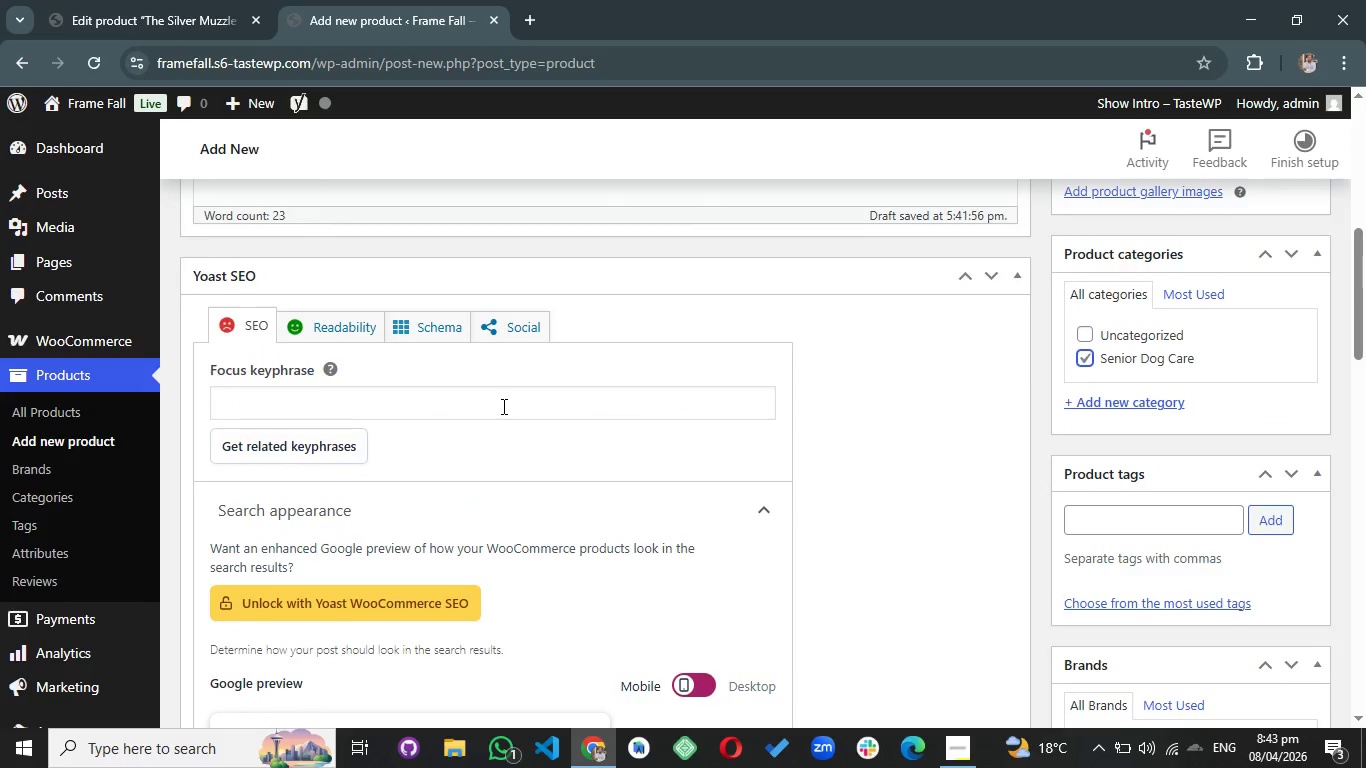 
scroll: coordinate [502, 406], scroll_direction: down, amount: 9.0
 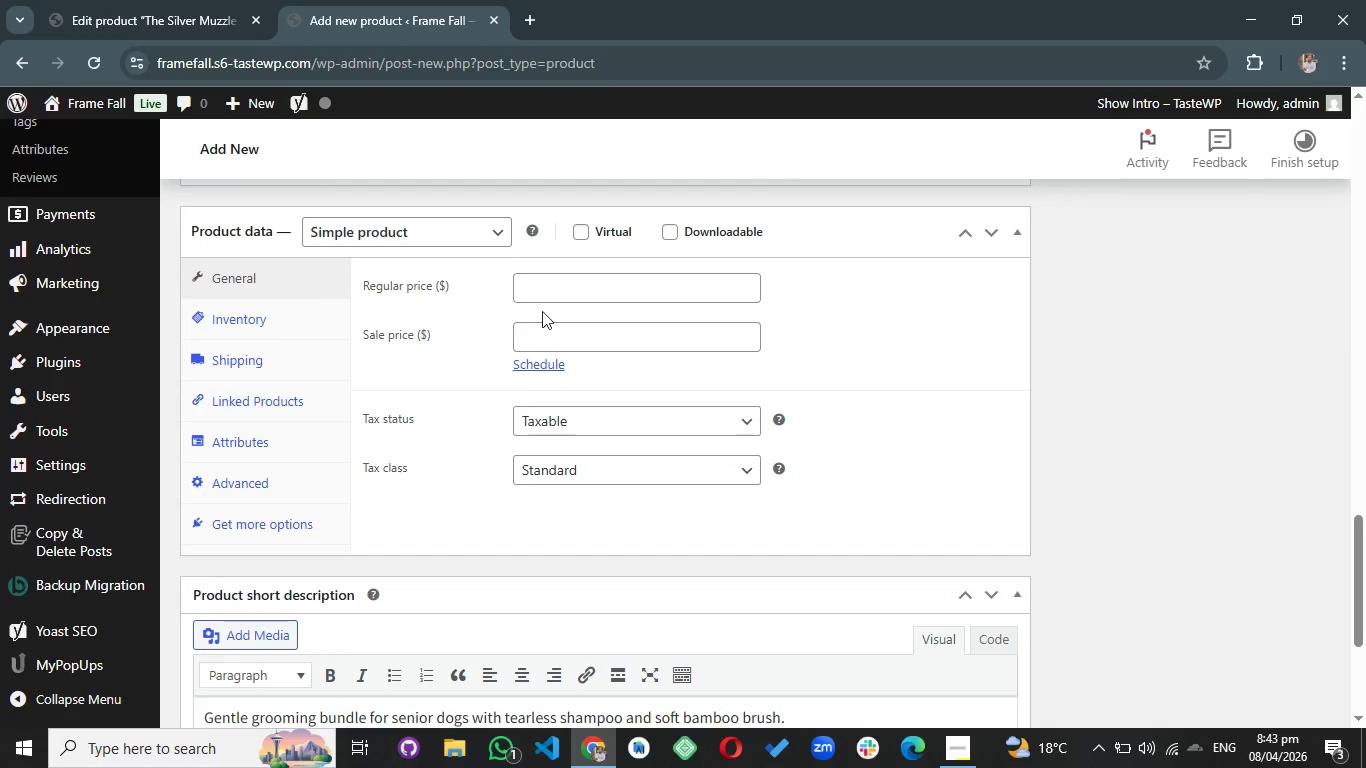 
left_click([551, 289])
 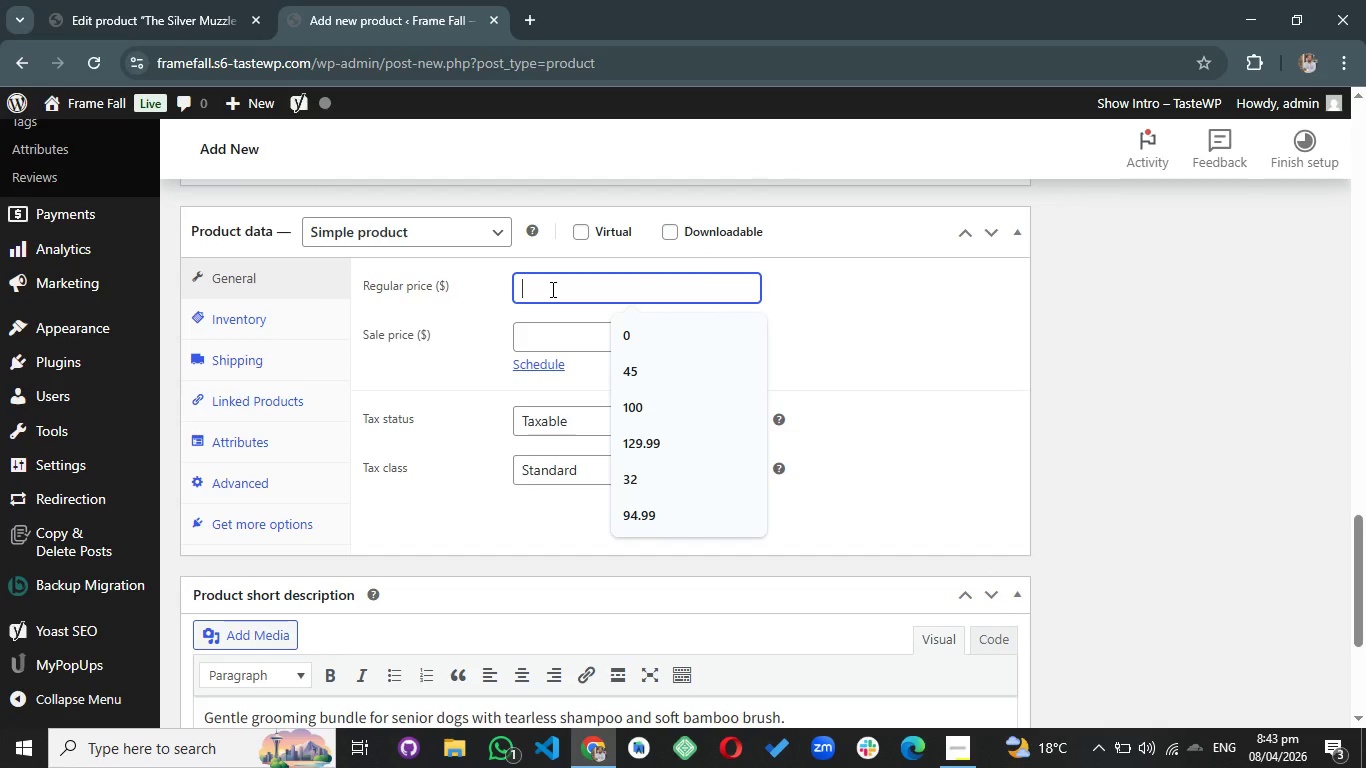 
key(Alt+Tab)
 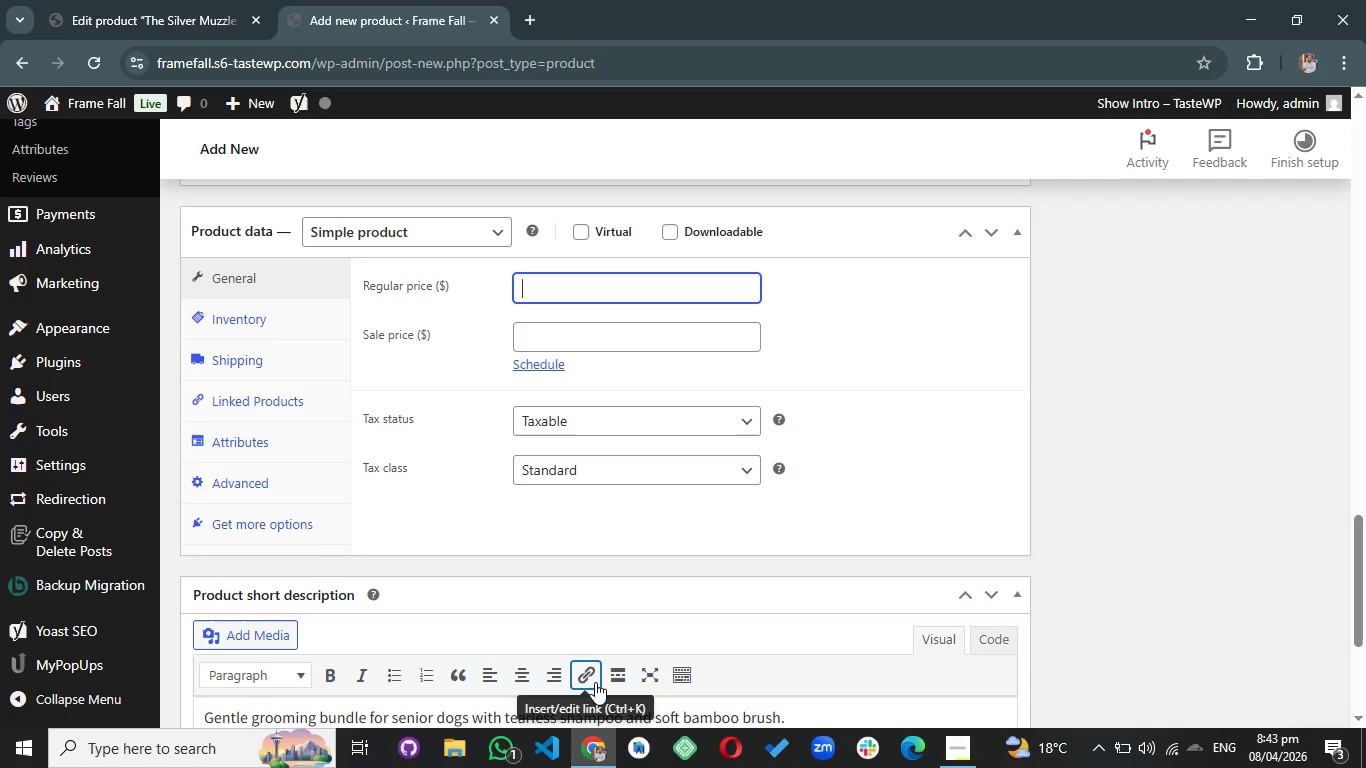 
wait(16.03)
 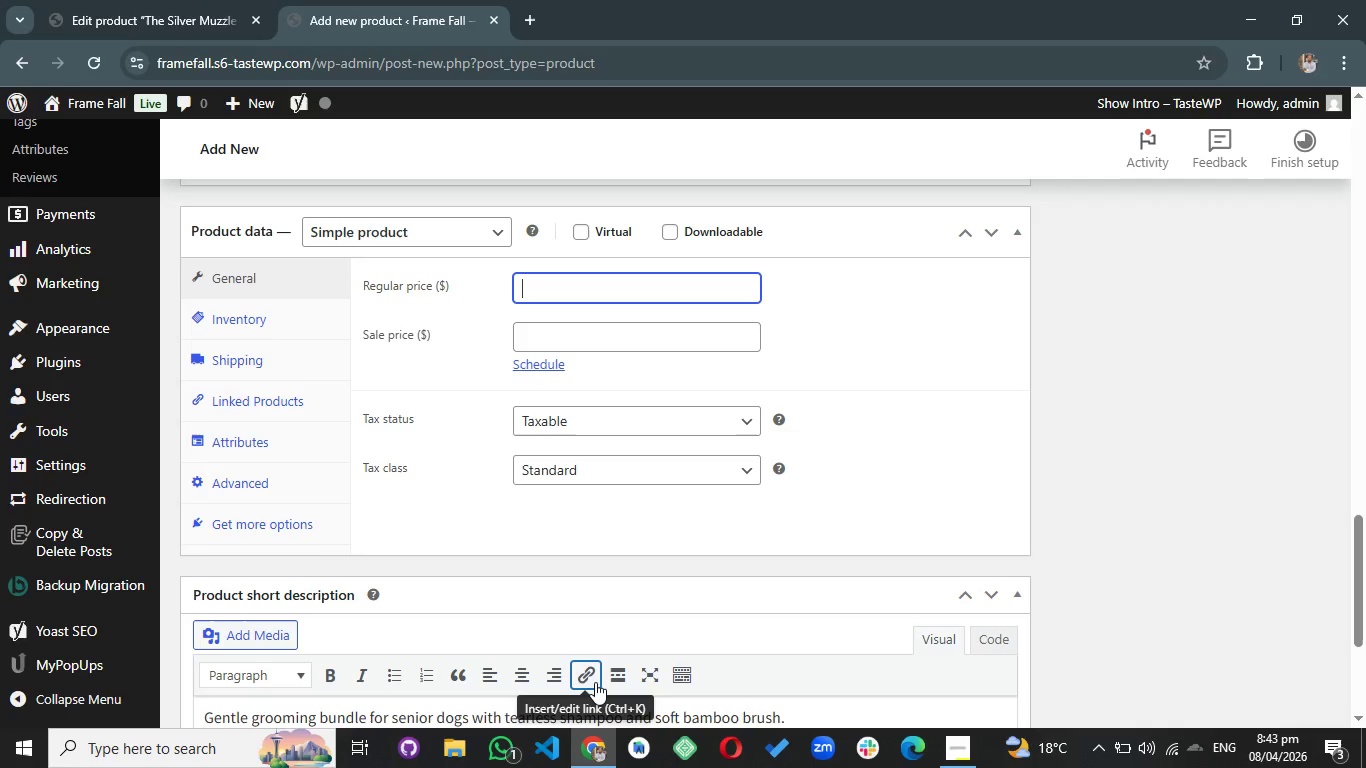 
left_click([954, 753])